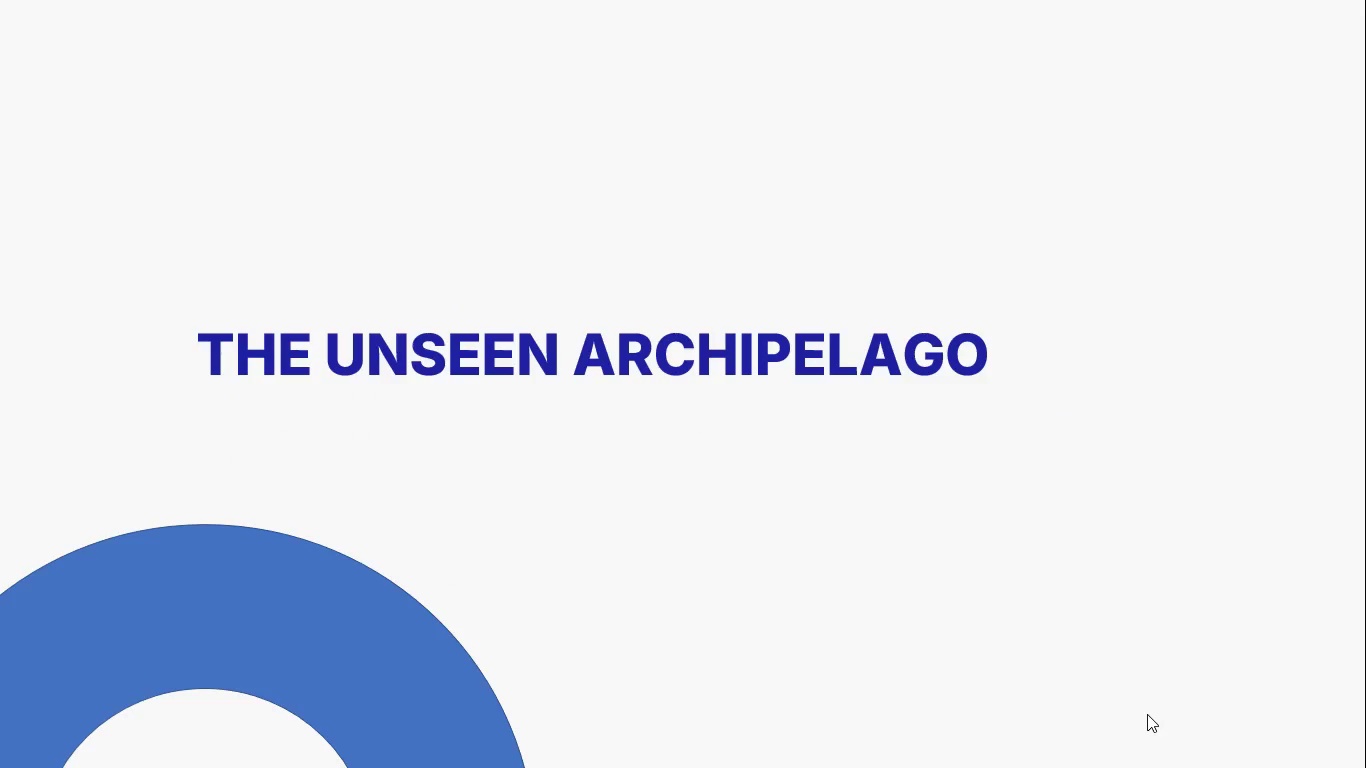 
key(Escape)
 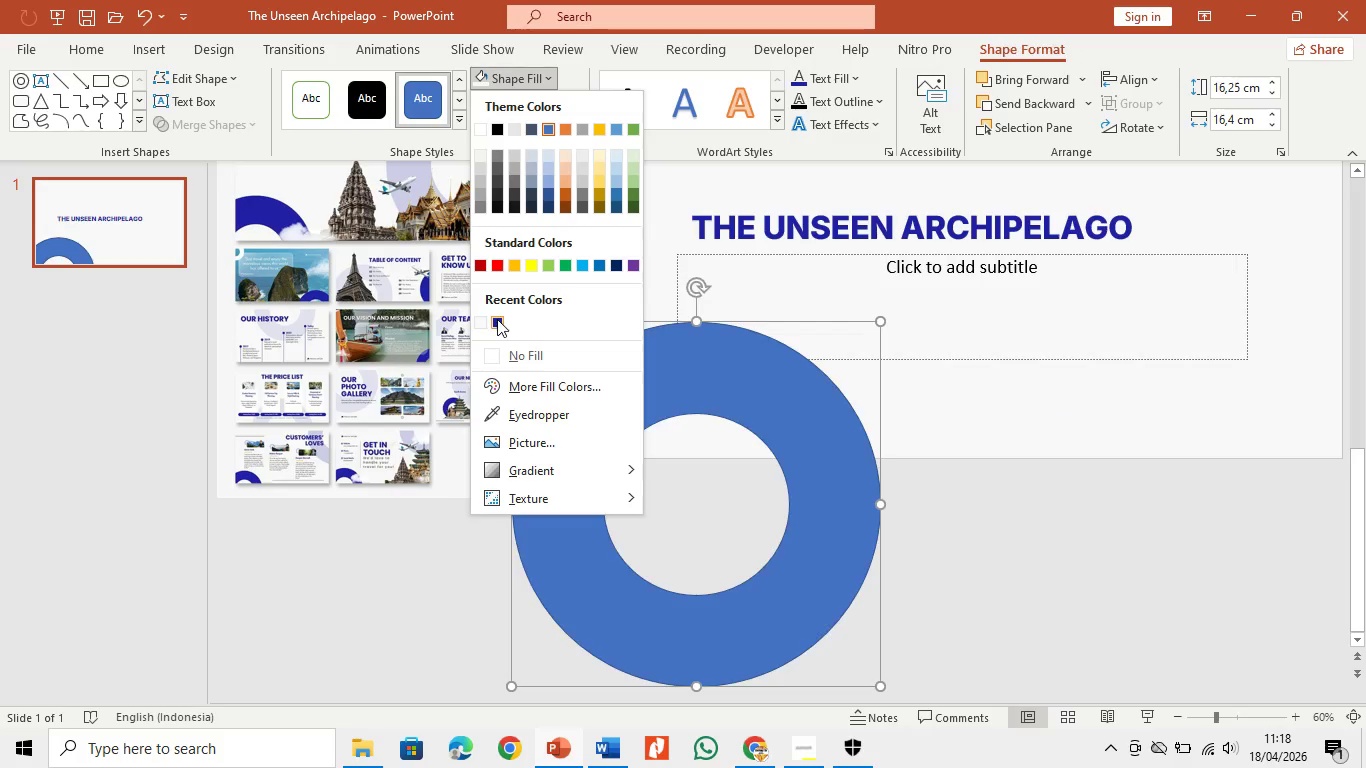 
left_click([512, 108])
 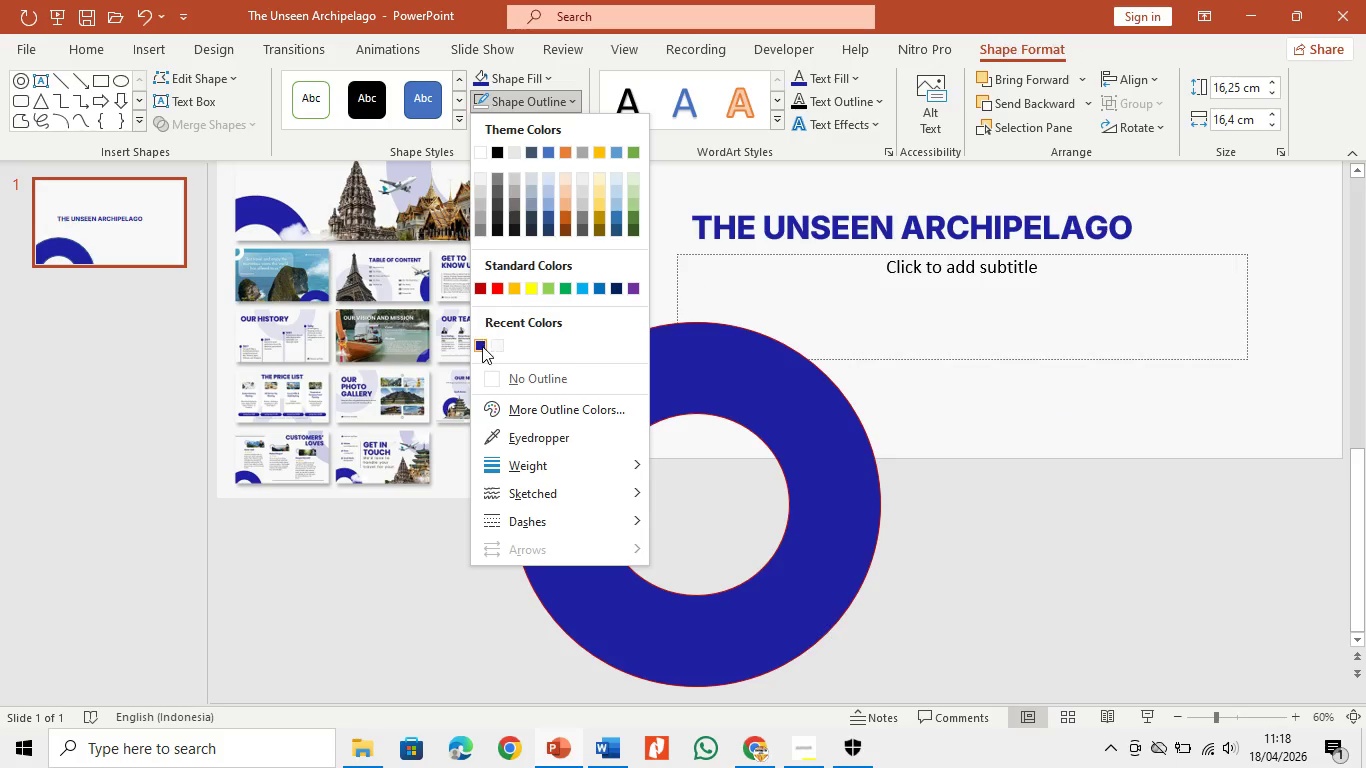 
left_click([482, 346])
 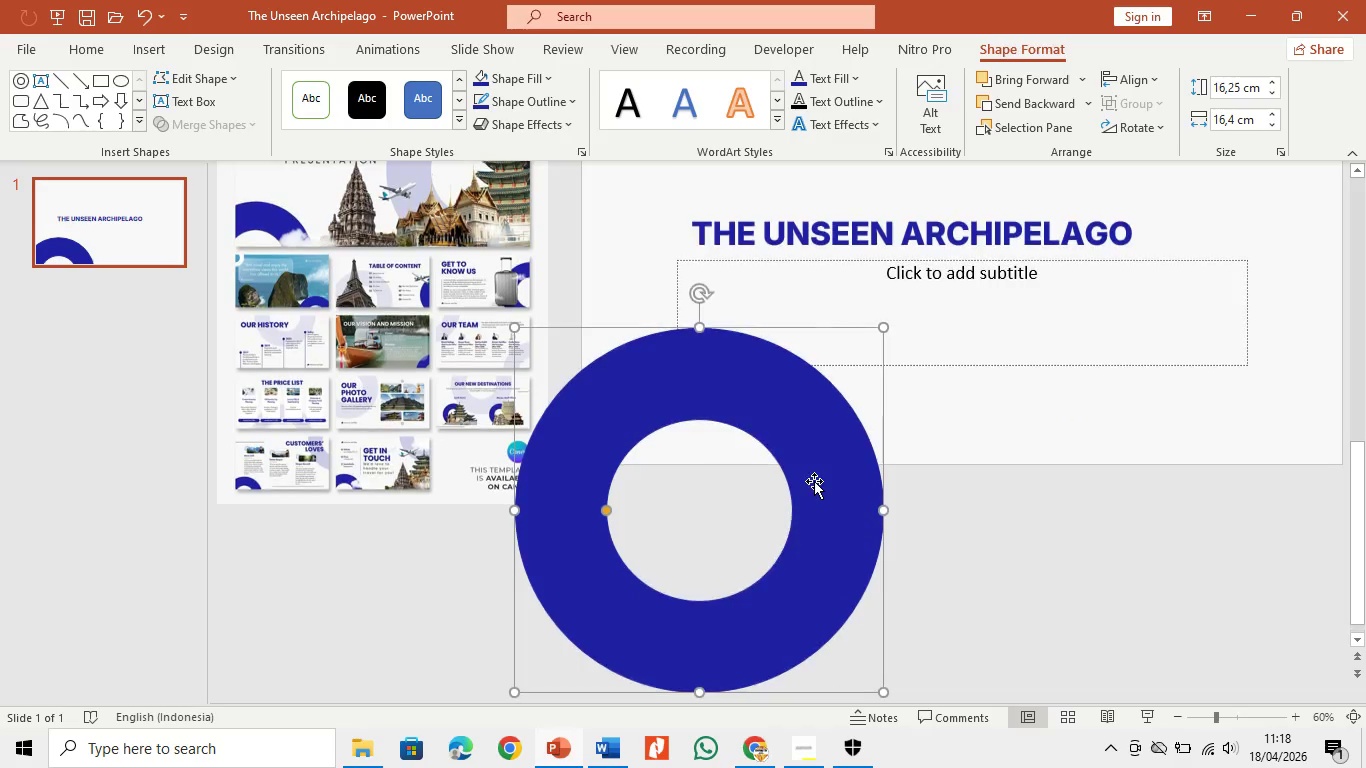 
left_click_drag(start_coordinate=[837, 504], to_coordinate=[832, 504])
 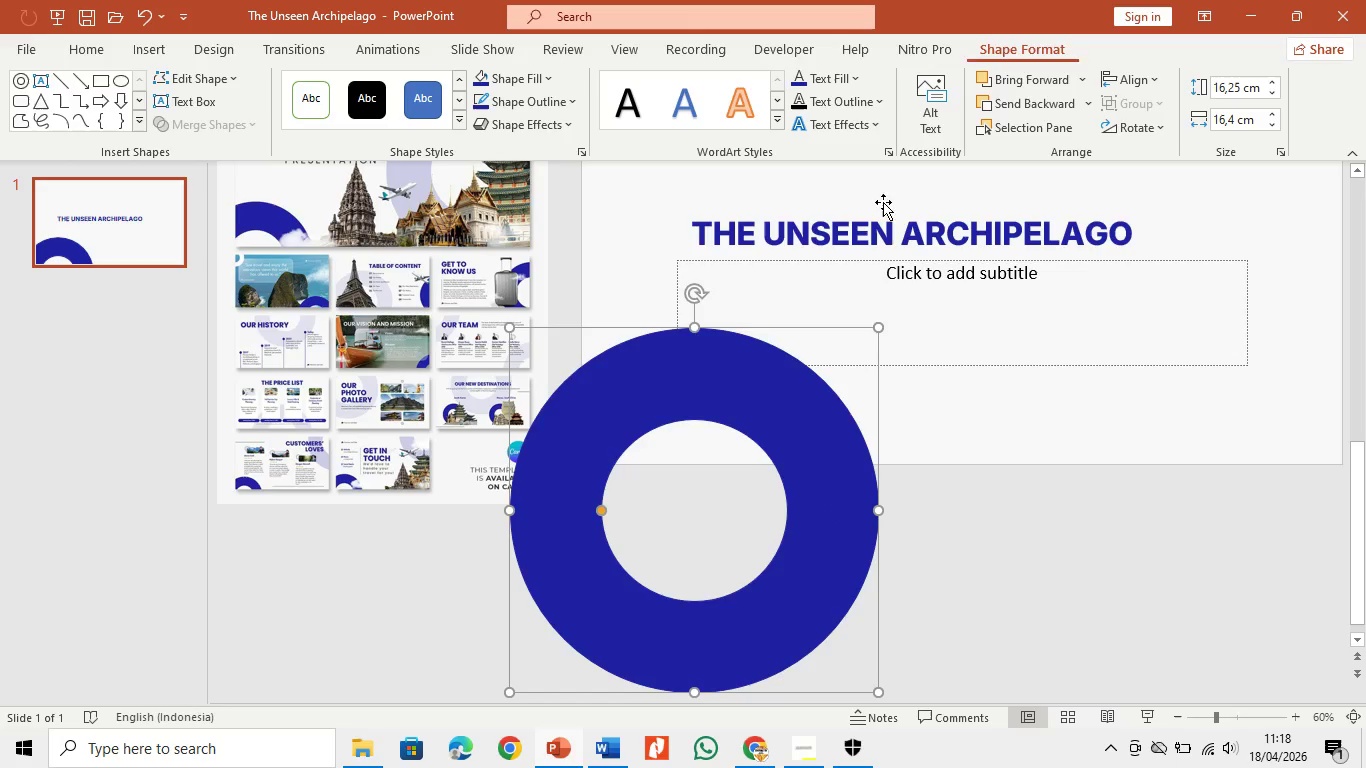 
left_click([791, 409])
 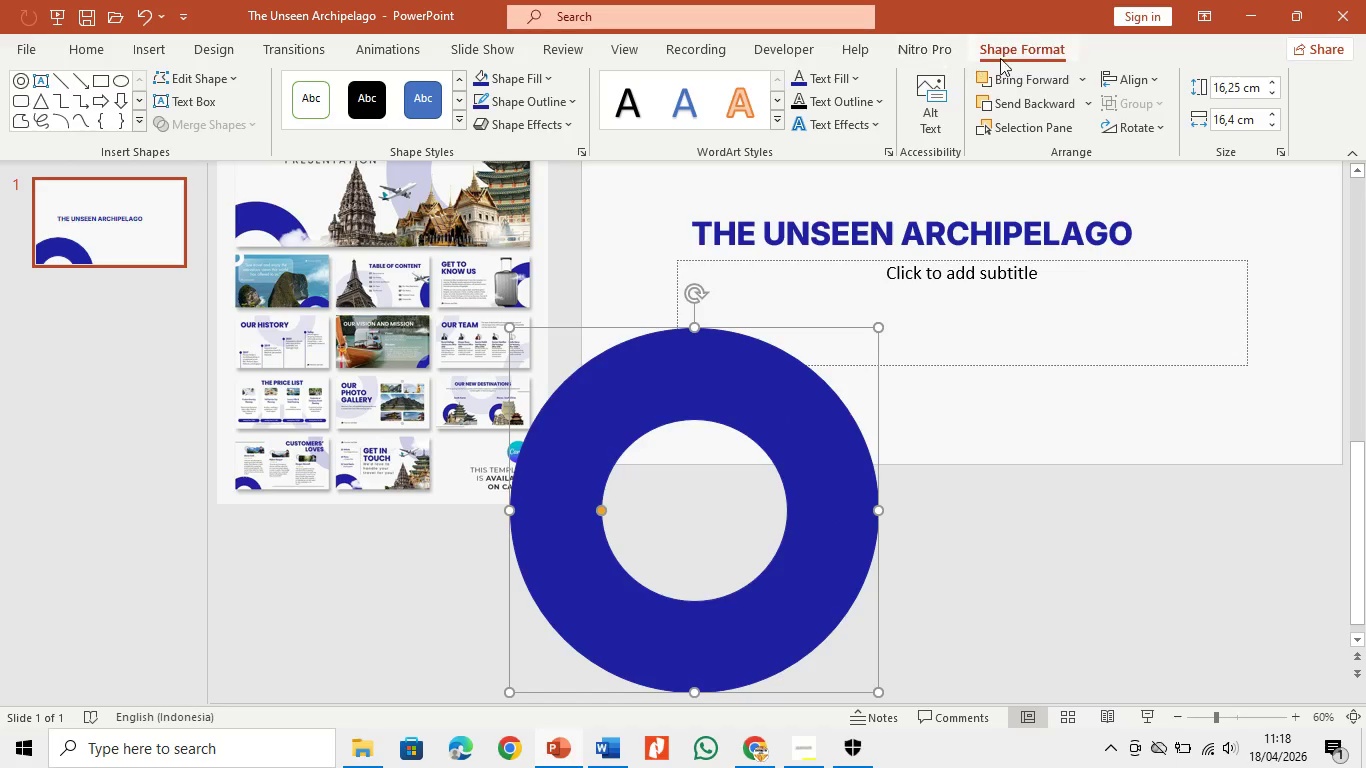 
left_click([1015, 58])
 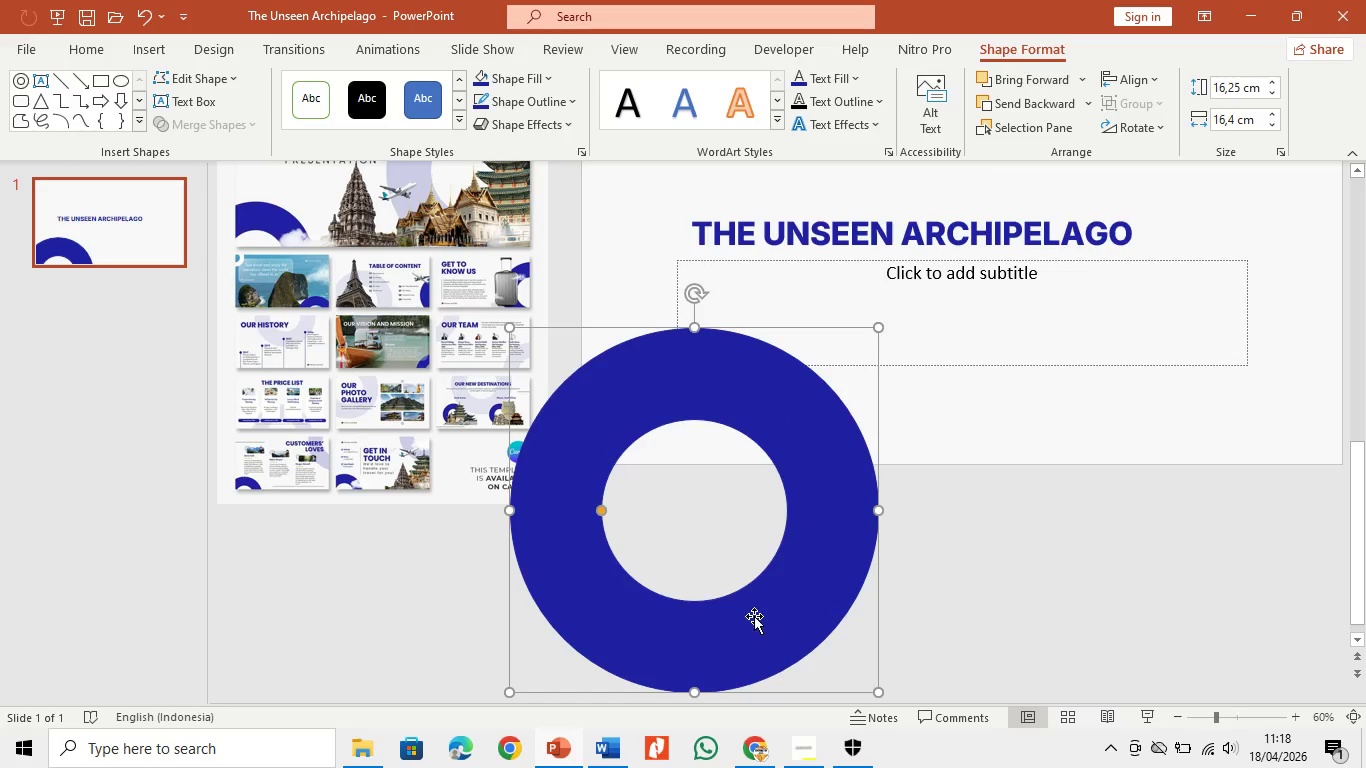 
right_click([804, 495])
 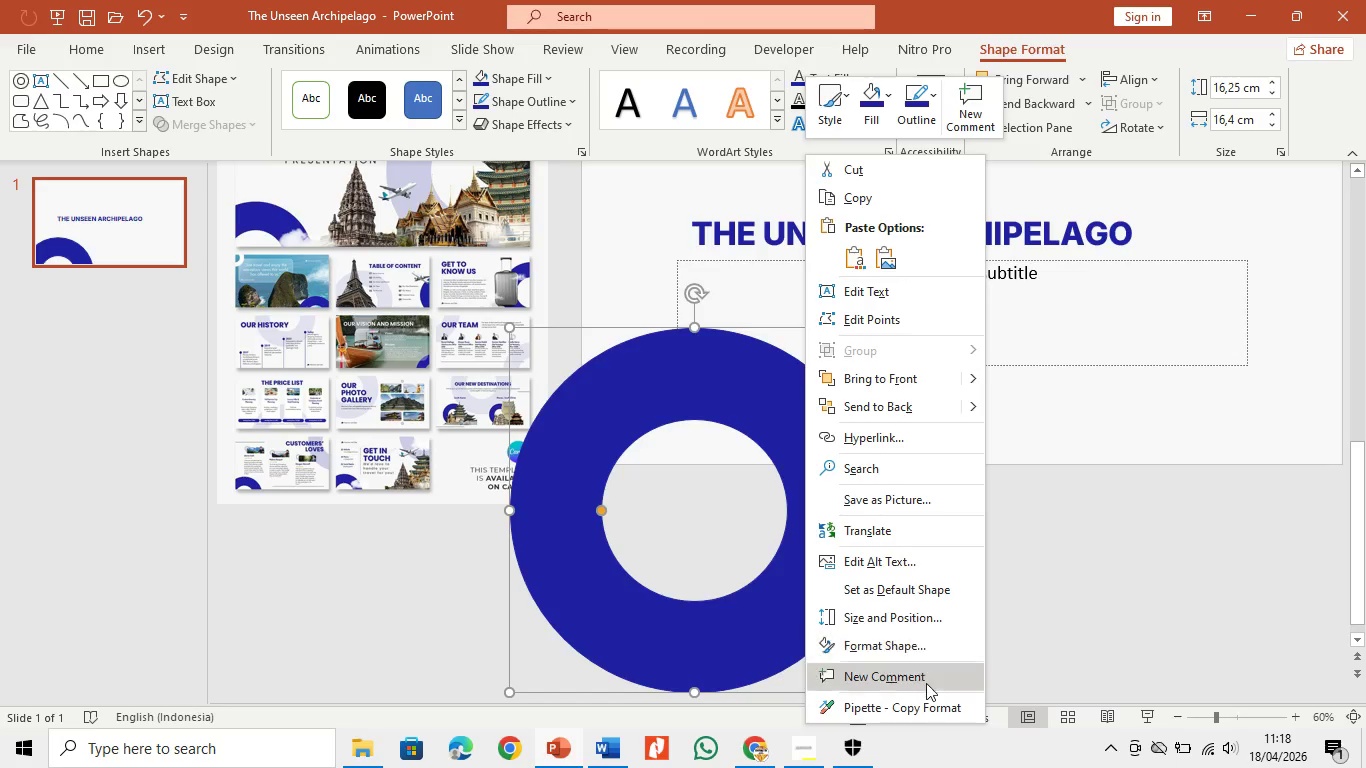 
wait(8.91)
 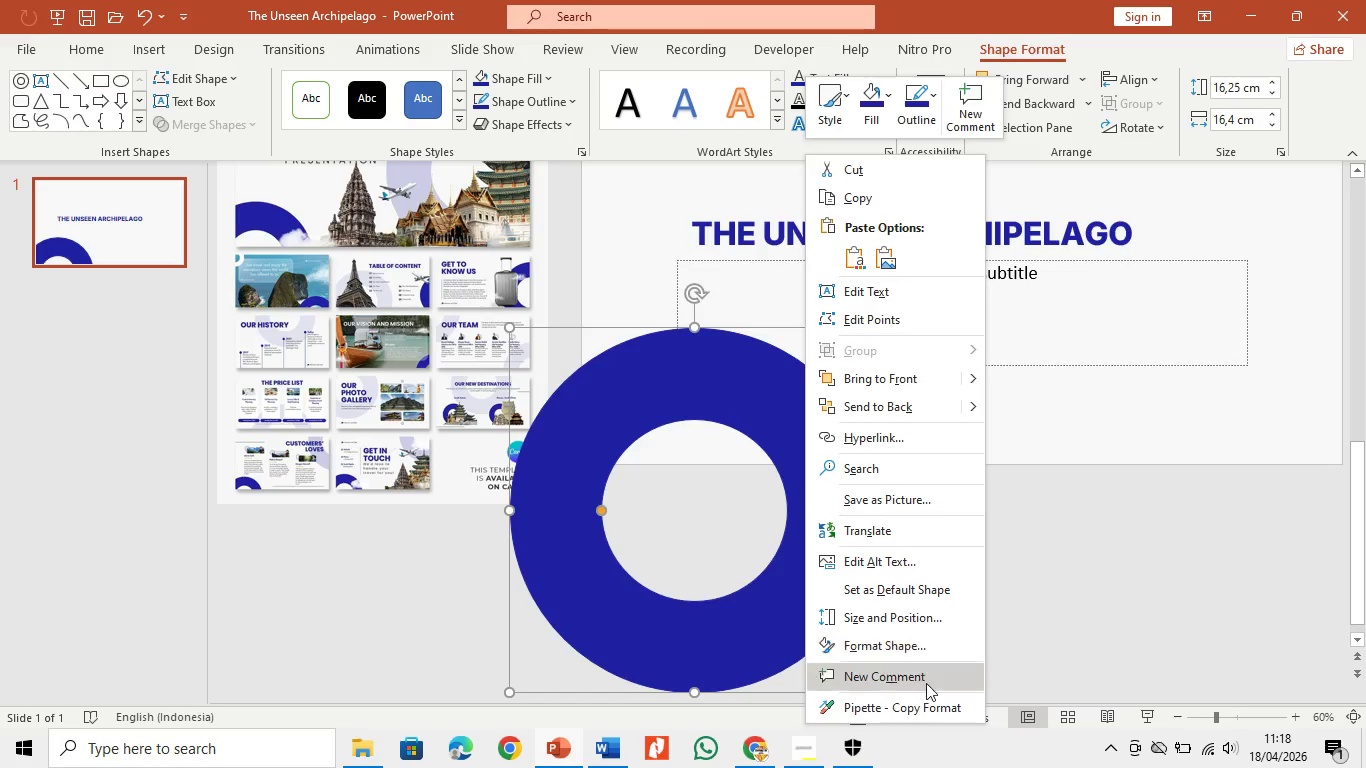 
left_click([1257, 279])
 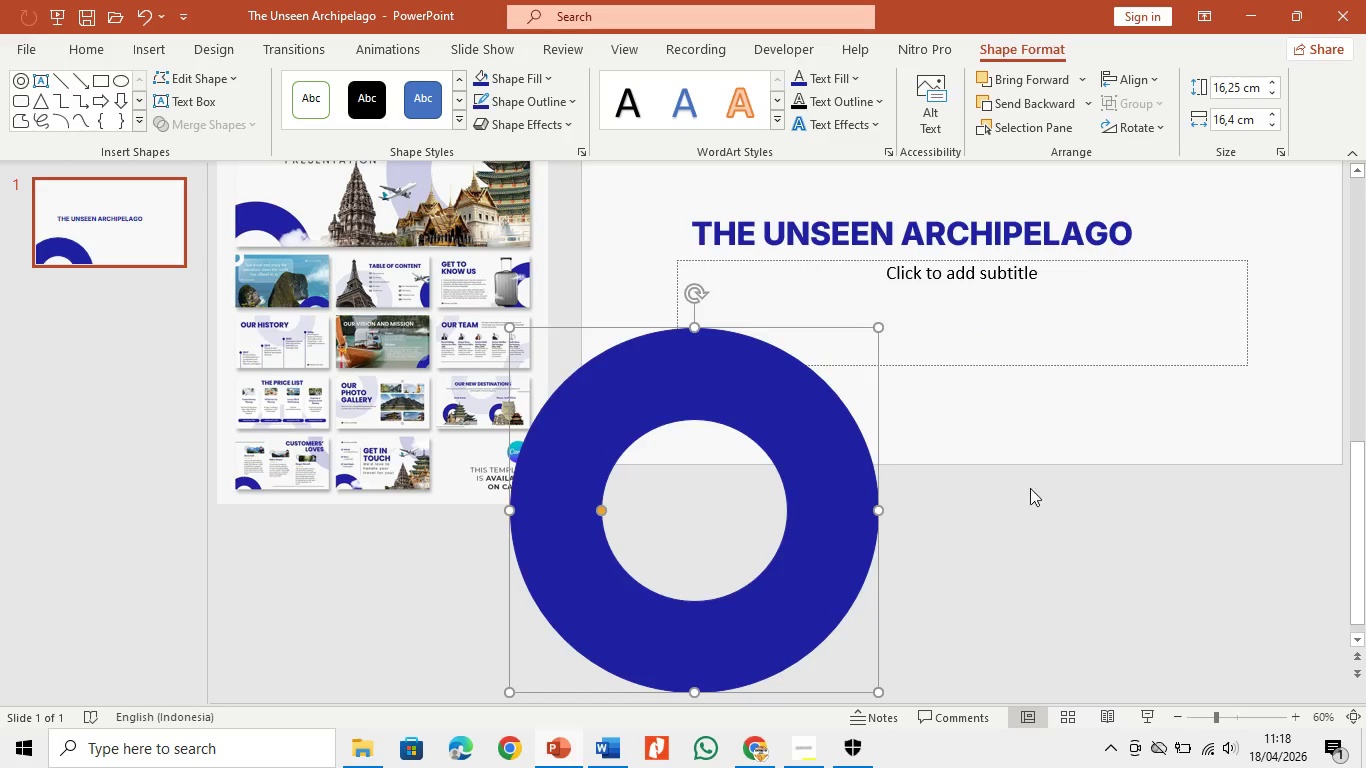 
left_click([1055, 568])
 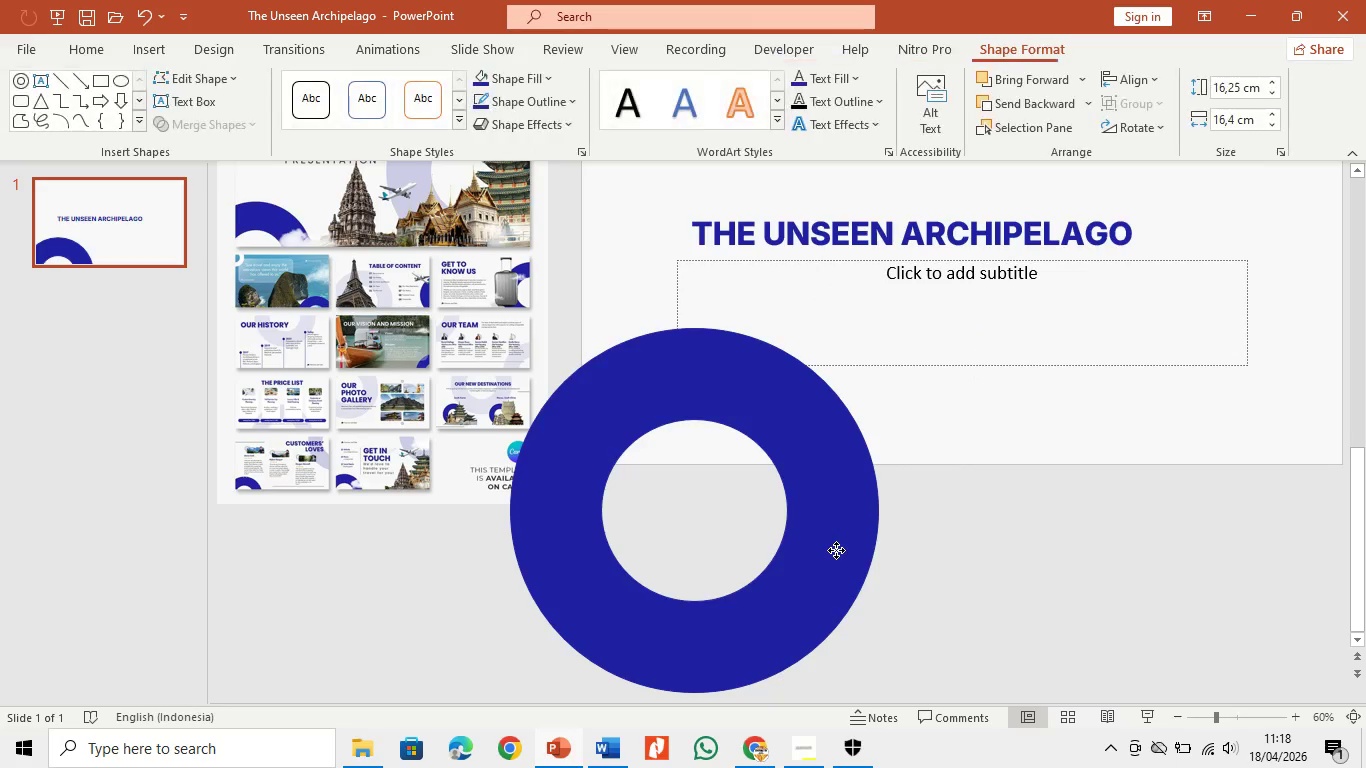 
left_click([989, 575])
 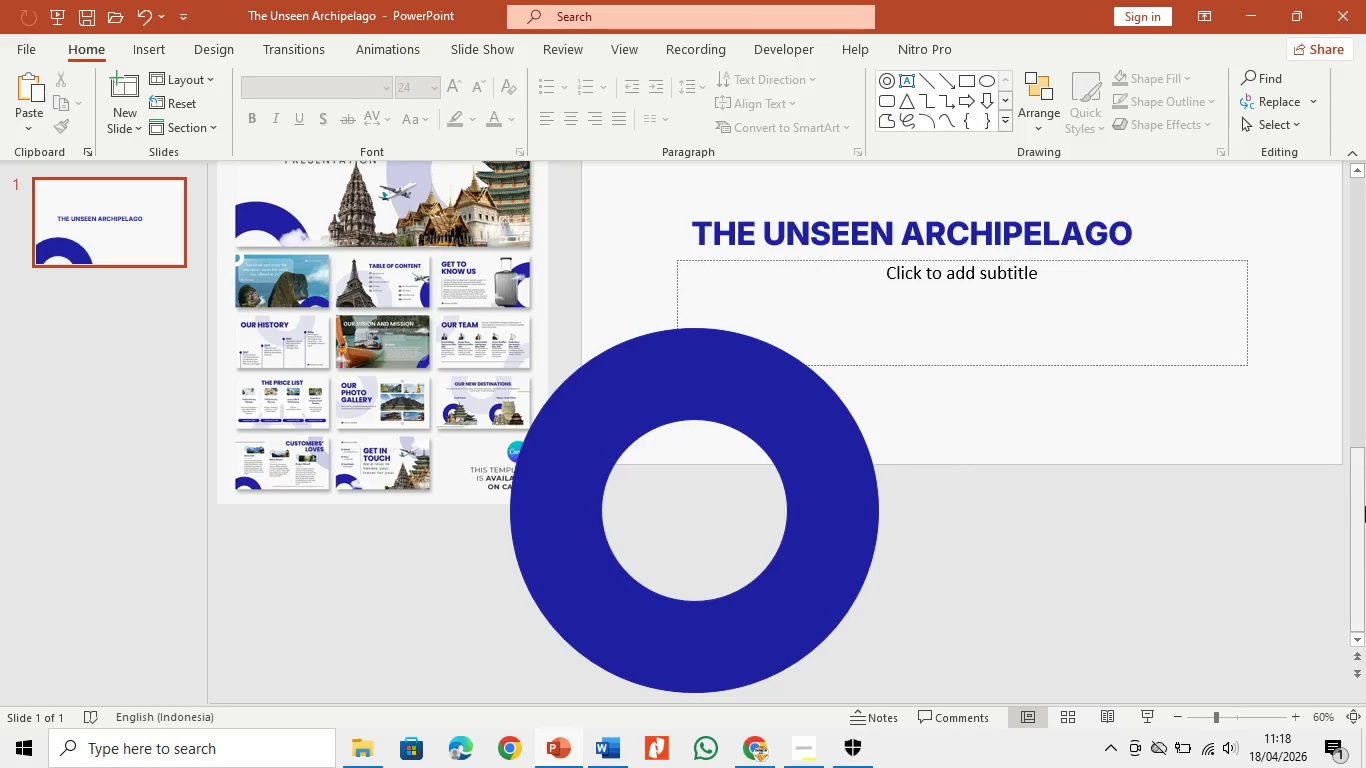 
left_click_drag(start_coordinate=[1365, 536], to_coordinate=[1365, 451])
 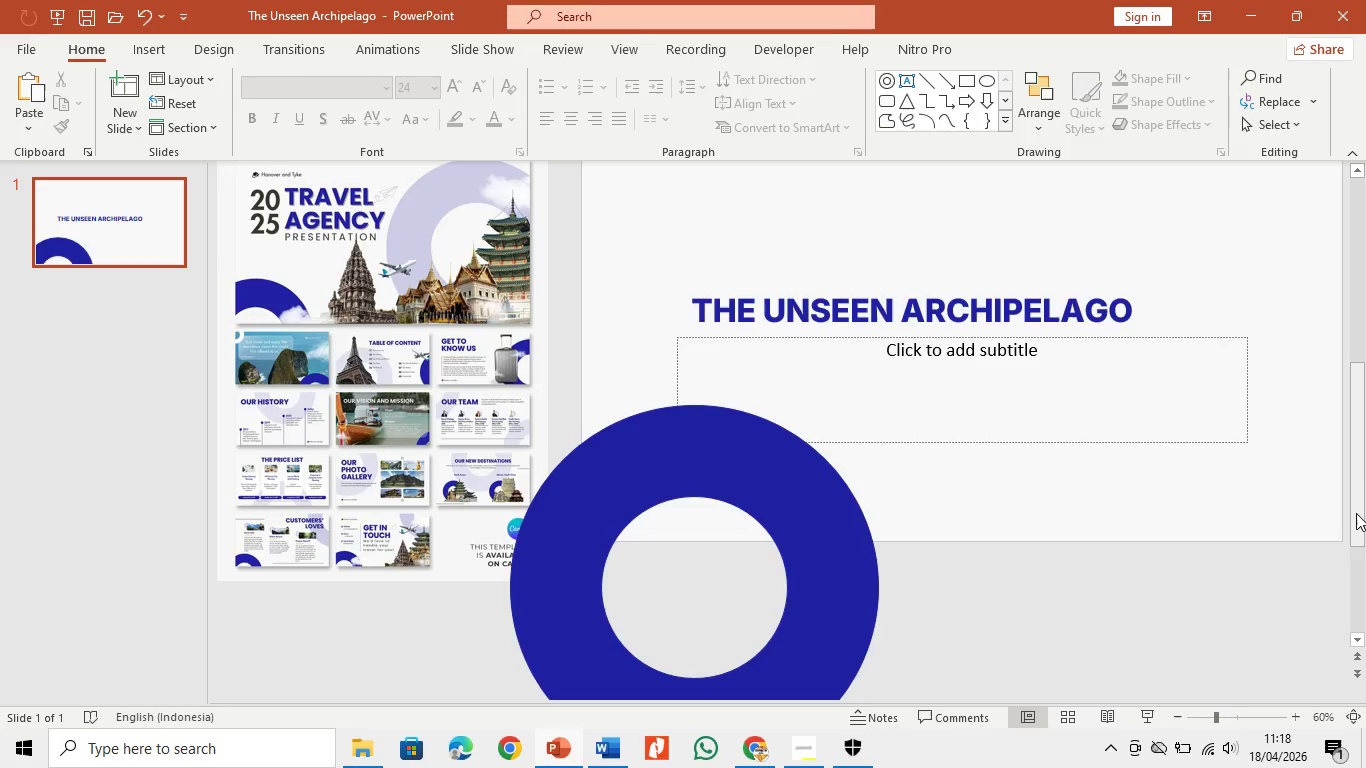 
left_click_drag(start_coordinate=[1356, 513], to_coordinate=[1364, 451])
 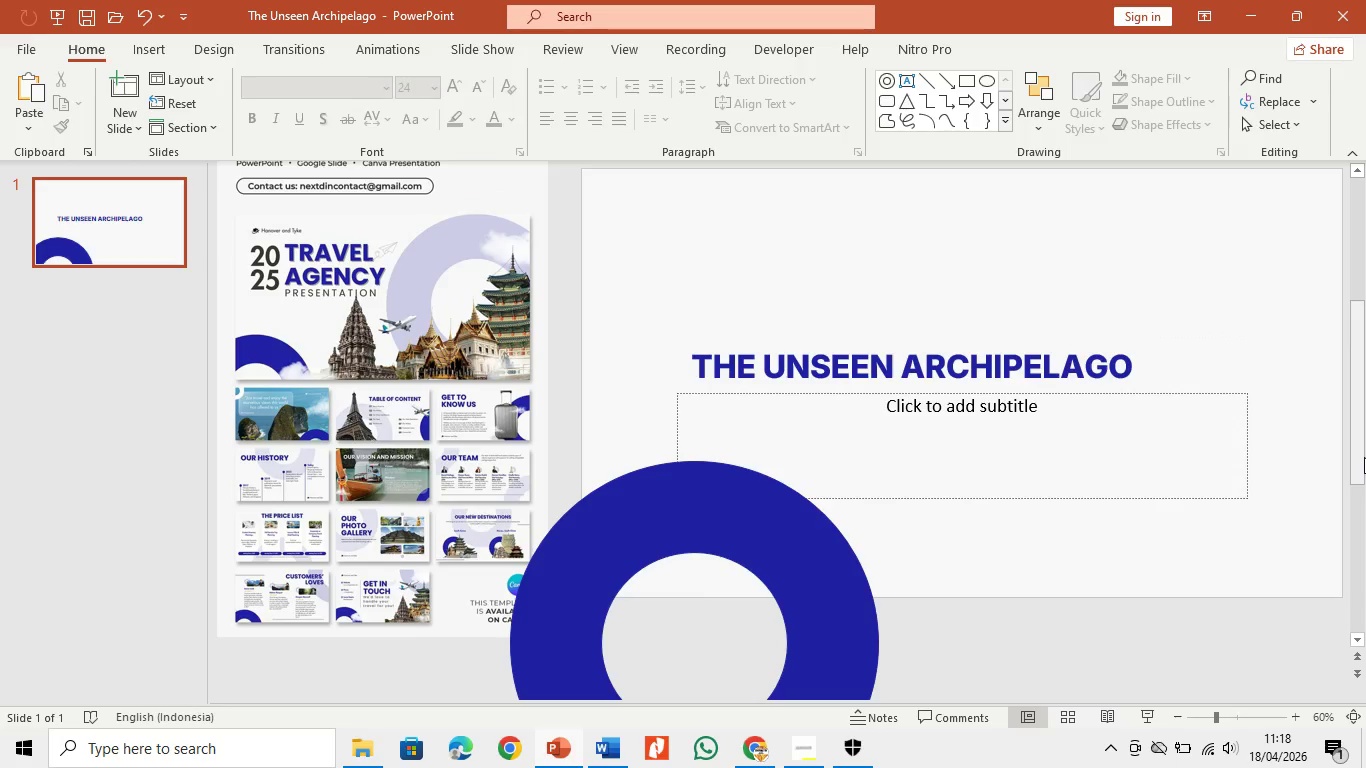 
left_click_drag(start_coordinate=[1364, 452], to_coordinate=[1365, 409])
 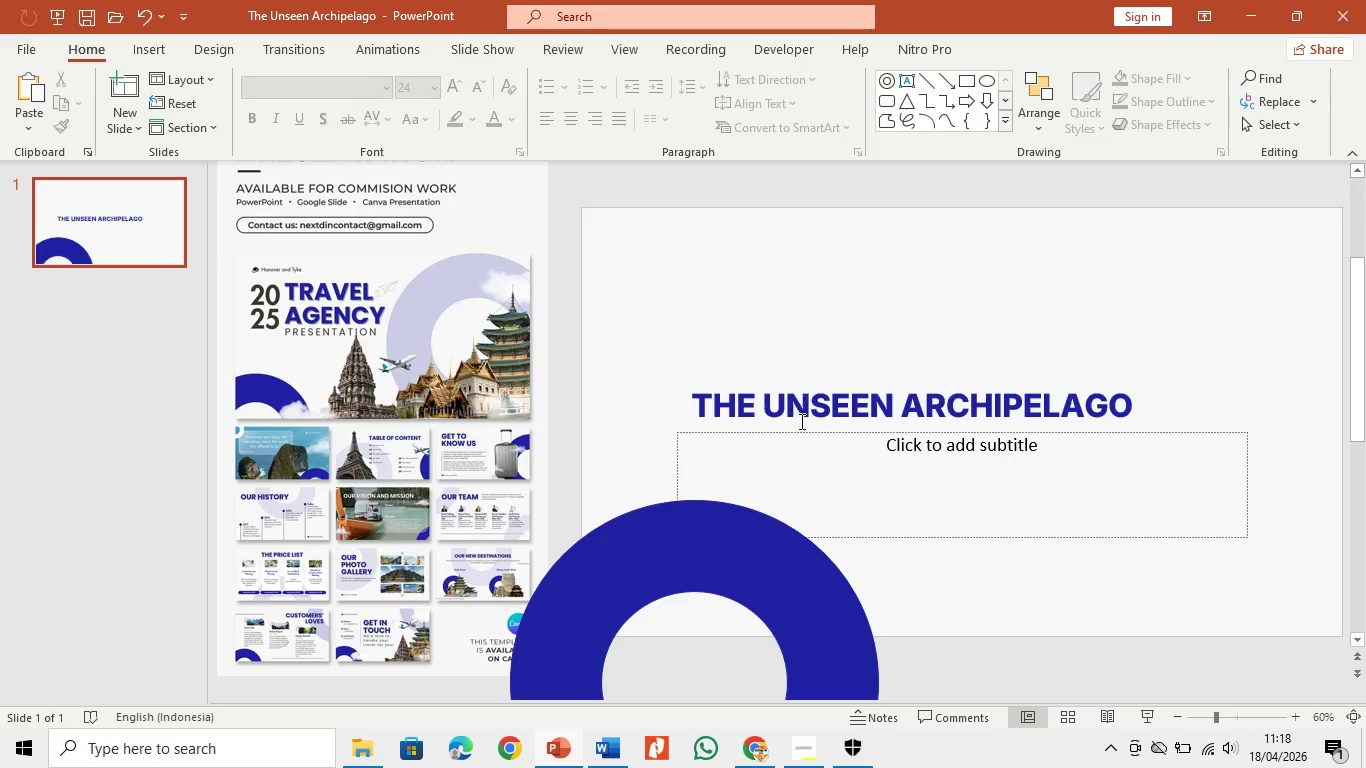 
left_click([815, 405])
 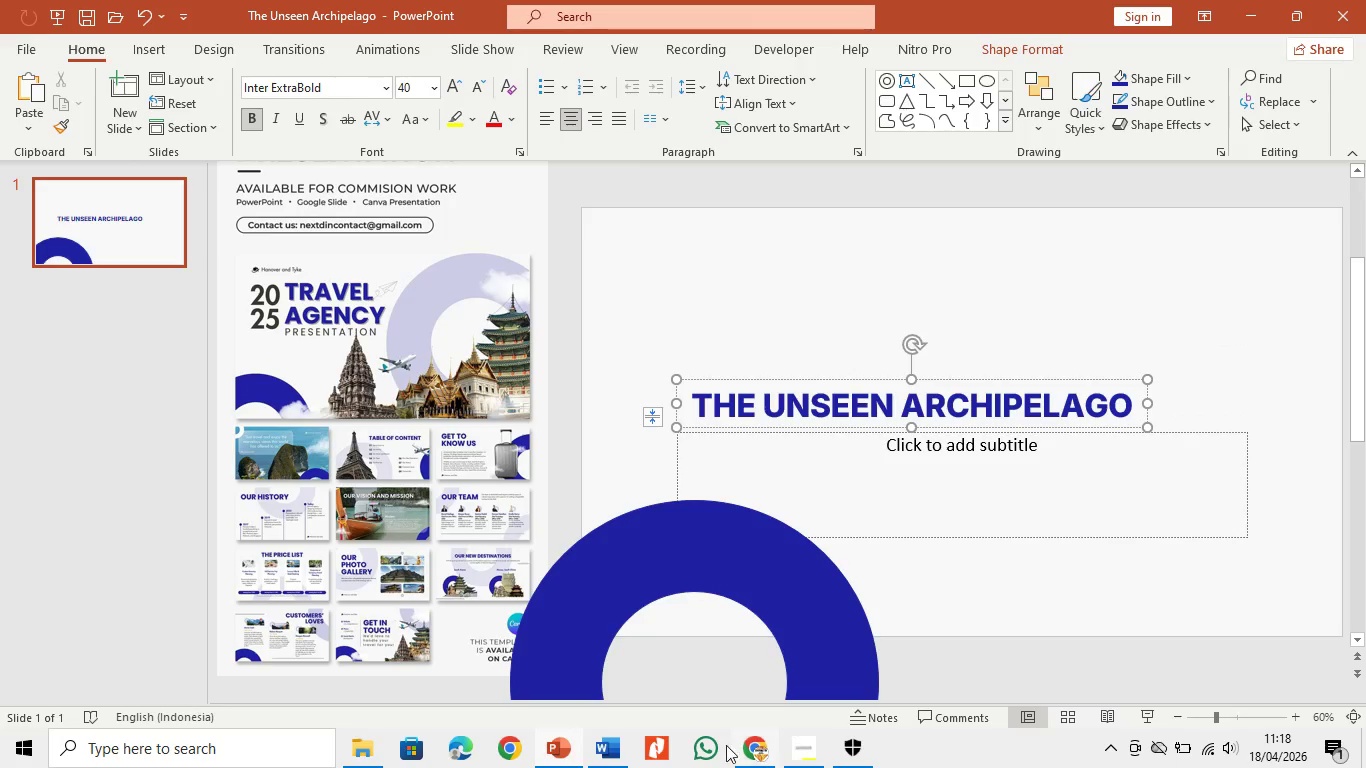 
left_click([610, 747])
 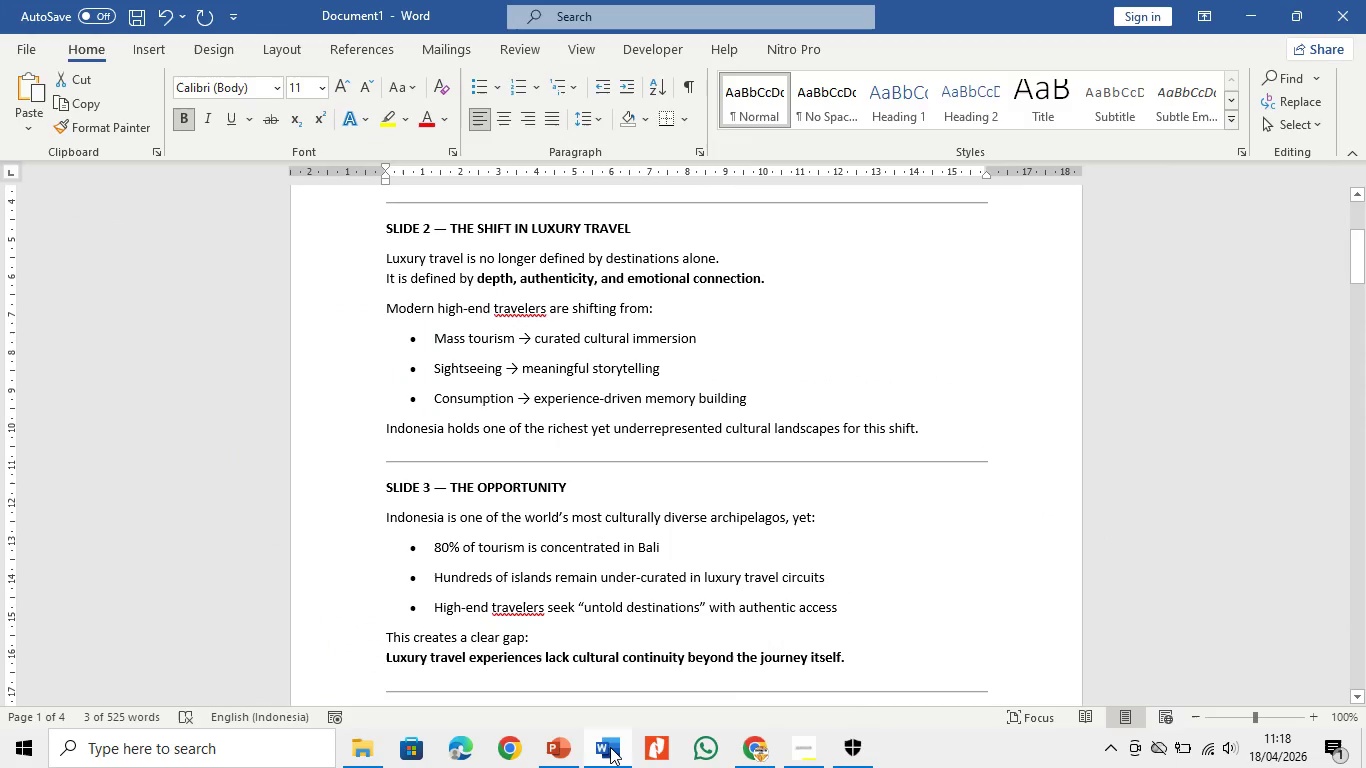 
left_click([610, 747])
 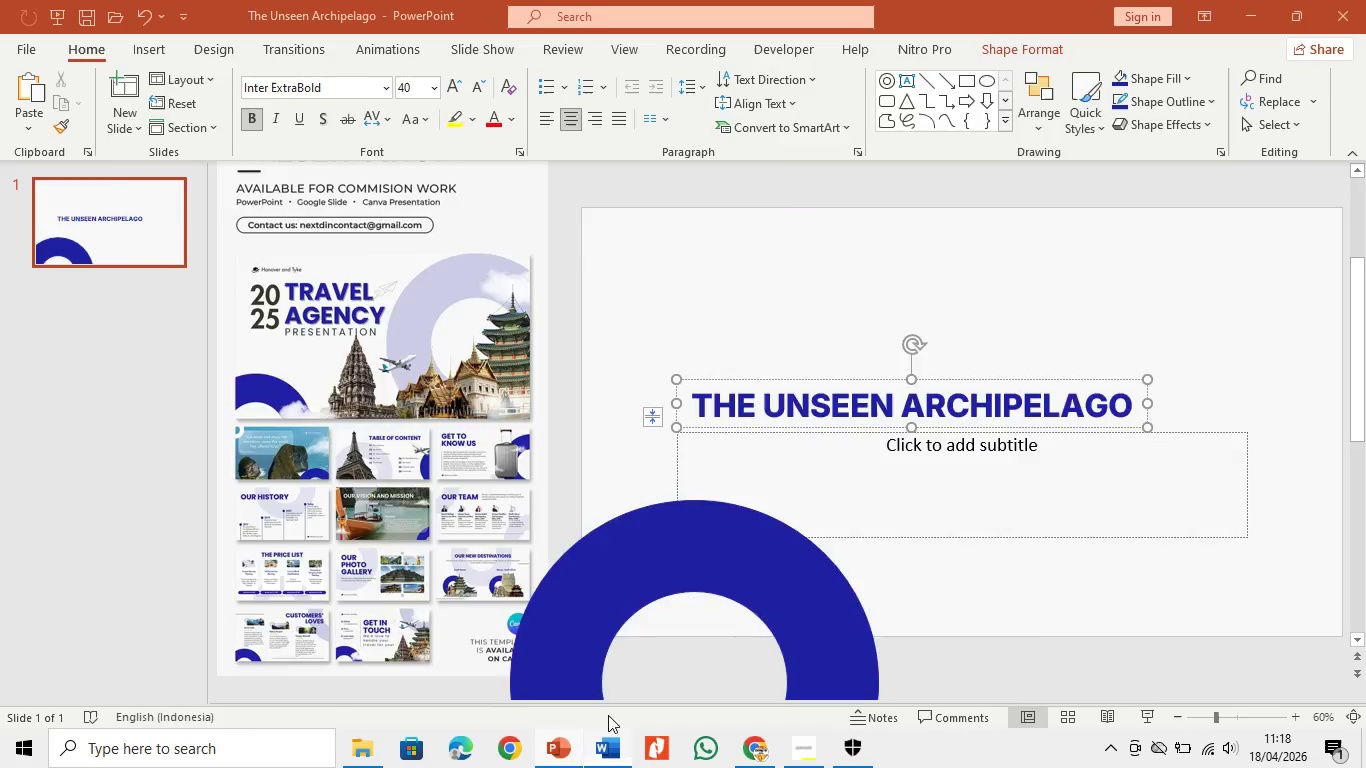 
scroll: coordinate [610, 481], scroll_direction: up, amount: 5.0
 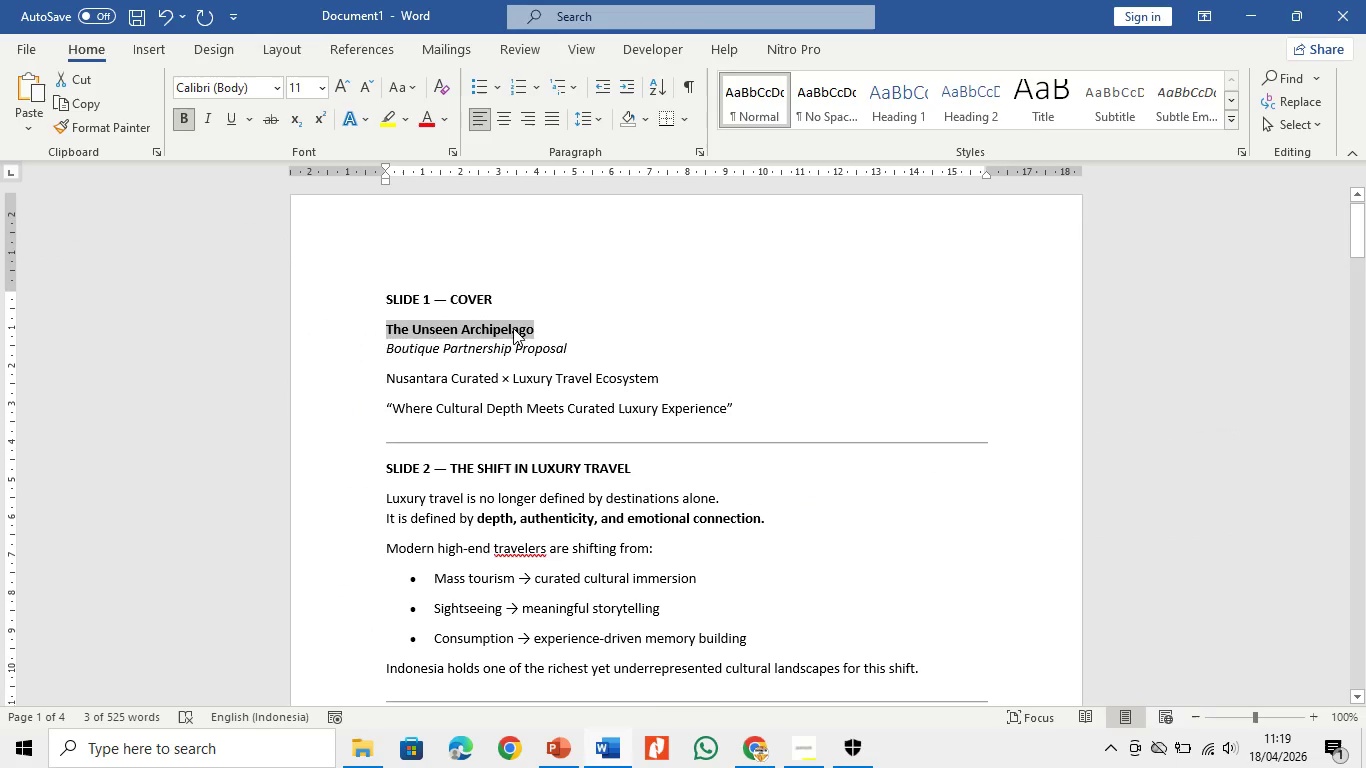 
left_click_drag(start_coordinate=[532, 350], to_coordinate=[537, 350])
 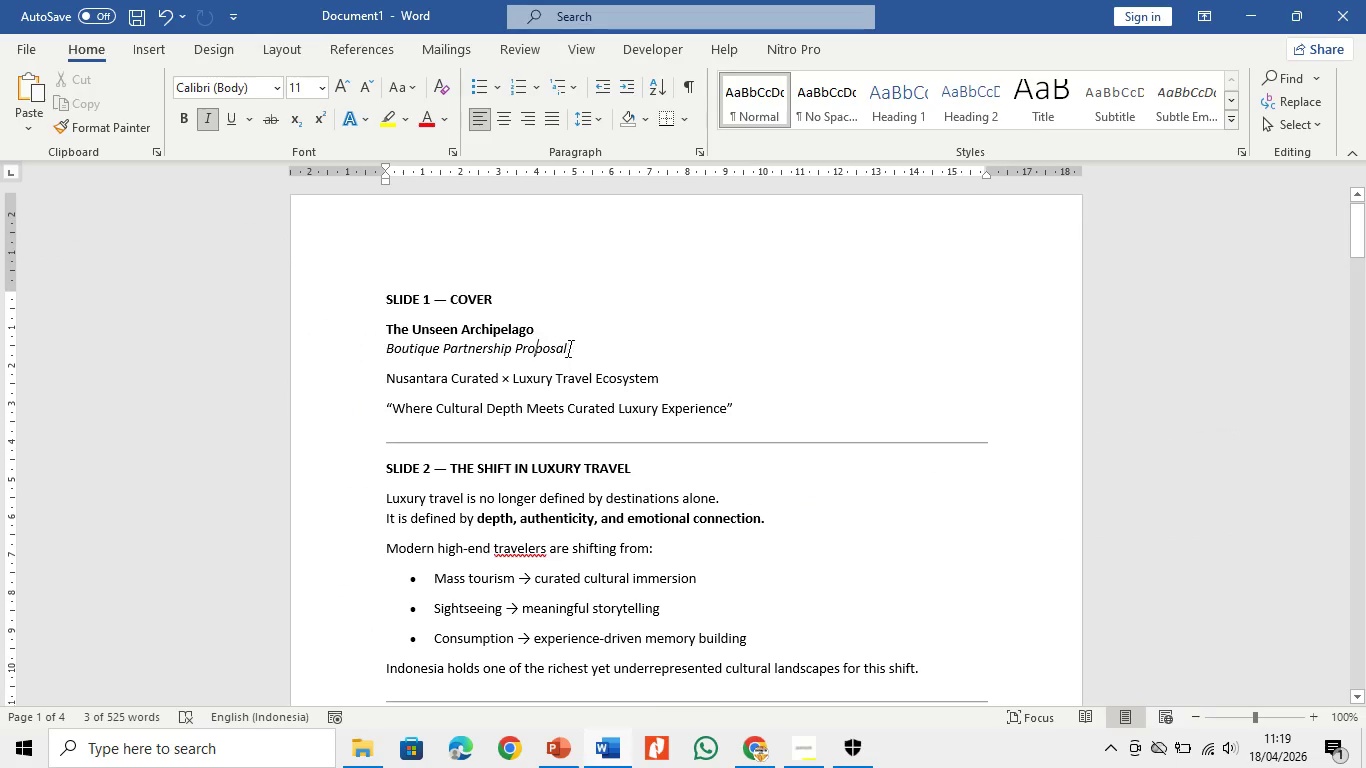 
left_click_drag(start_coordinate=[569, 349], to_coordinate=[337, 353])
 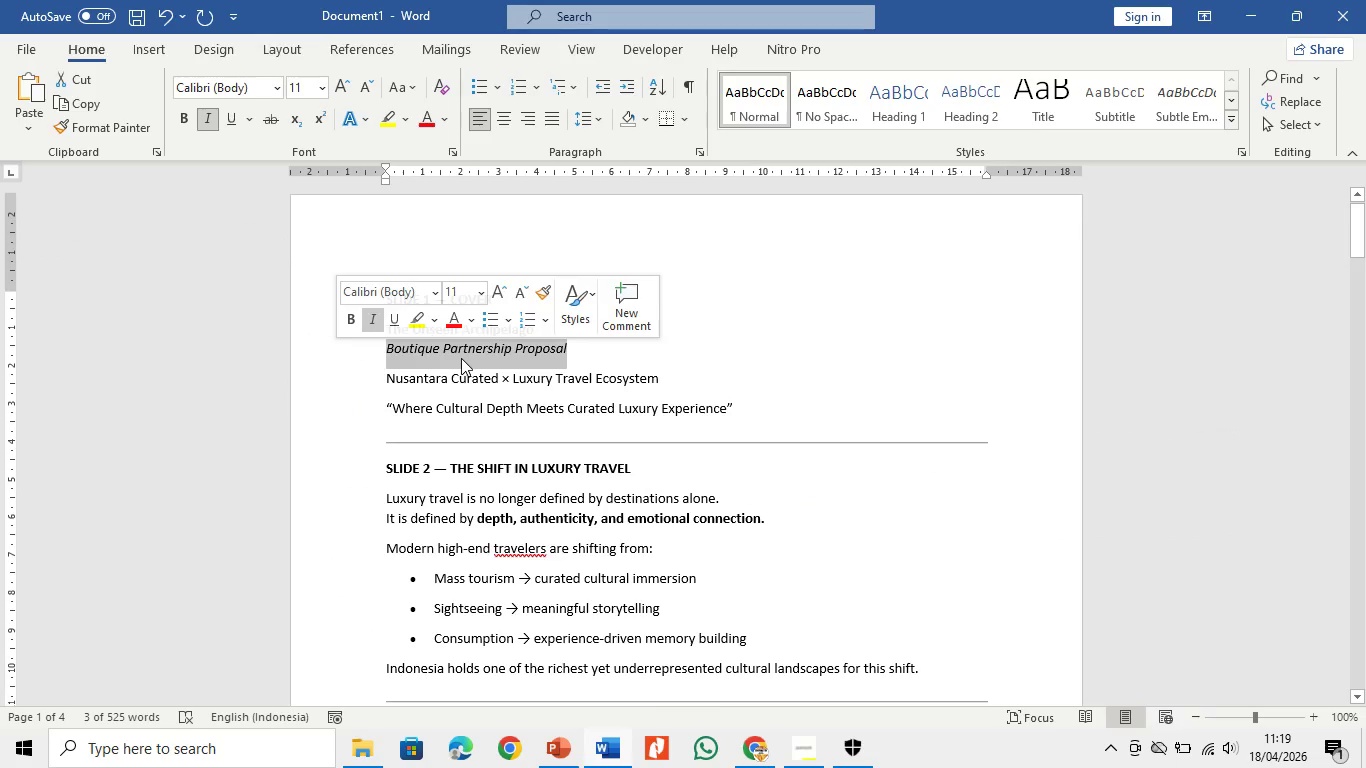 
right_click([461, 358])
 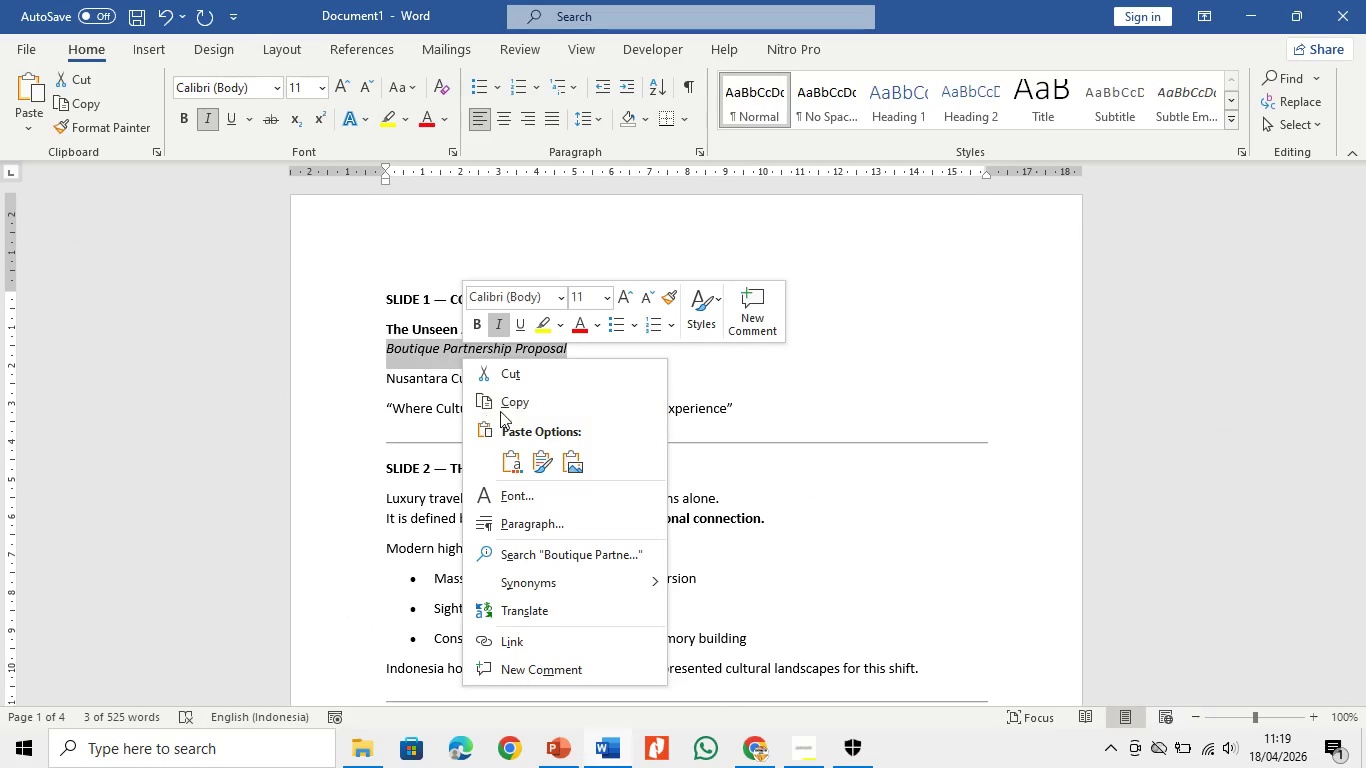 
left_click([511, 404])
 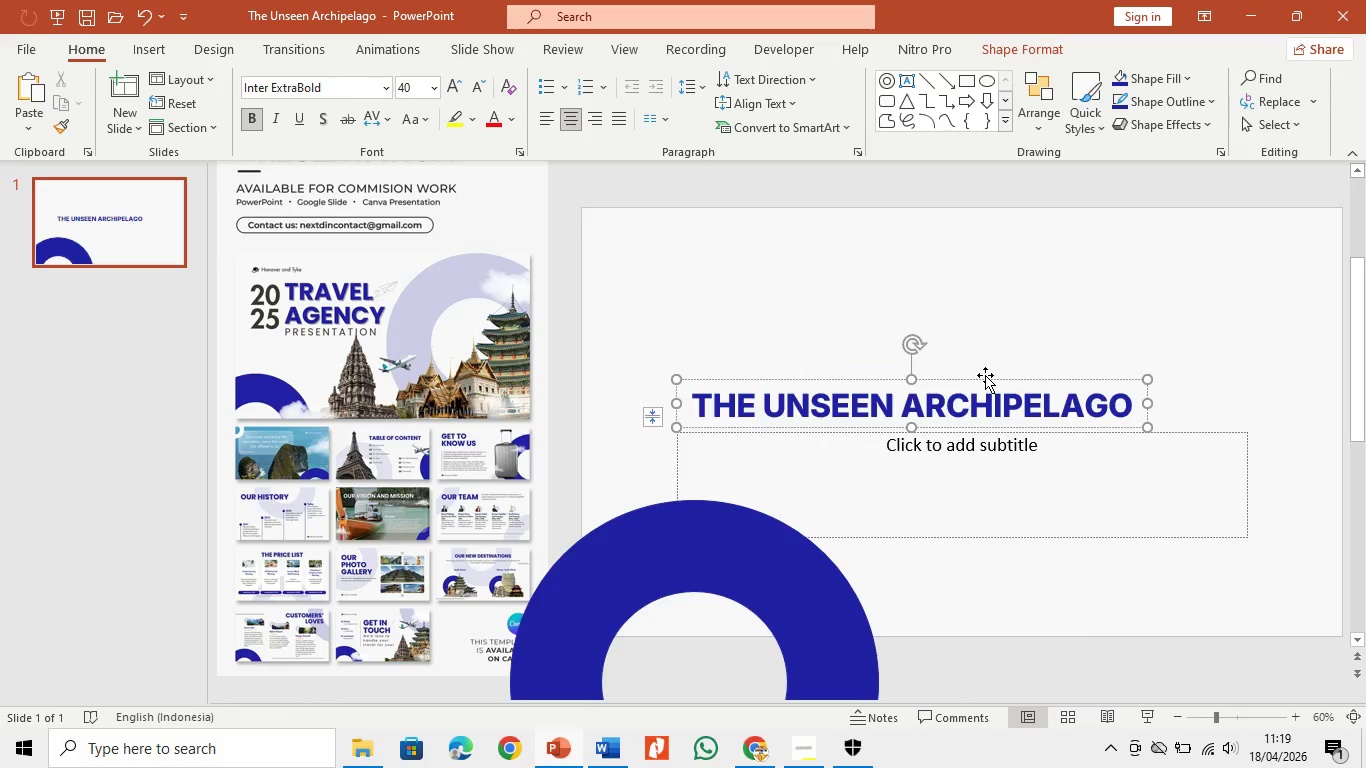 
left_click_drag(start_coordinate=[988, 378], to_coordinate=[985, 281])
 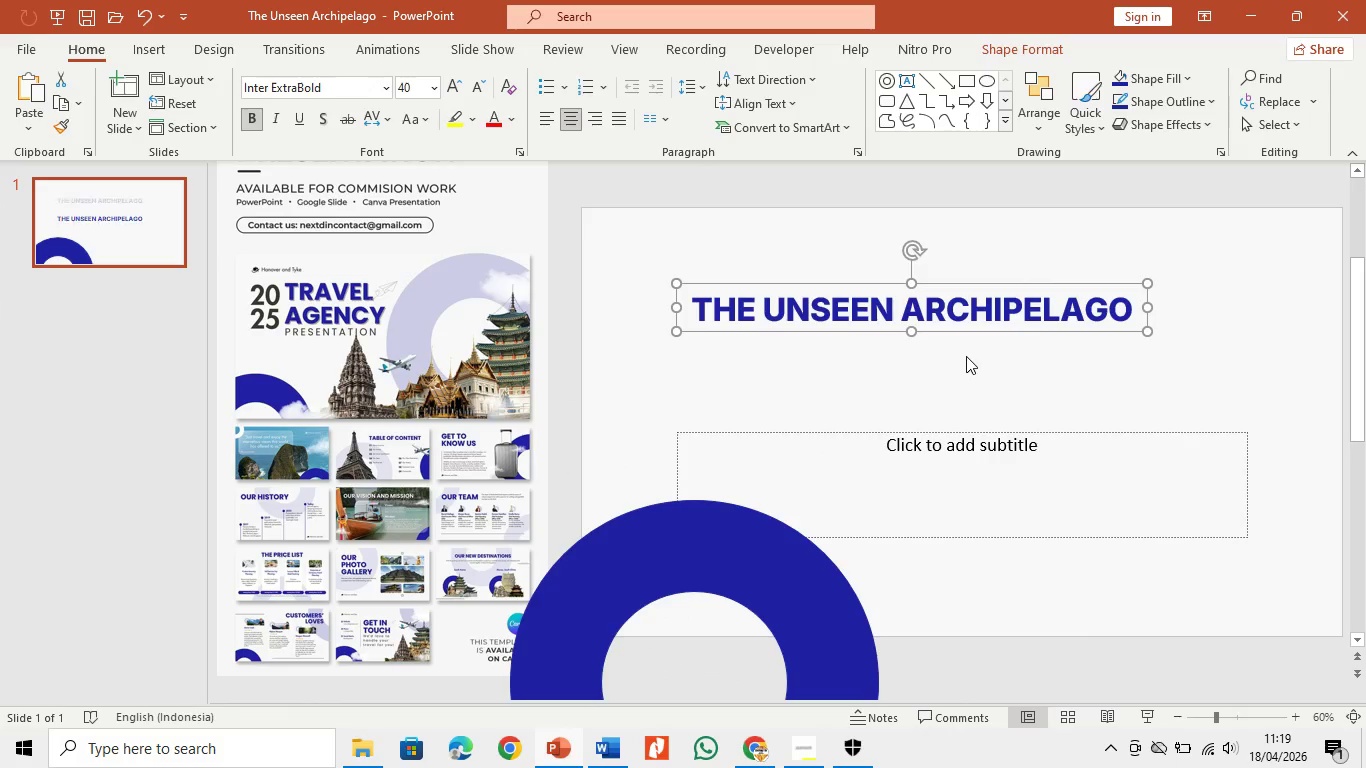 
left_click([966, 356])
 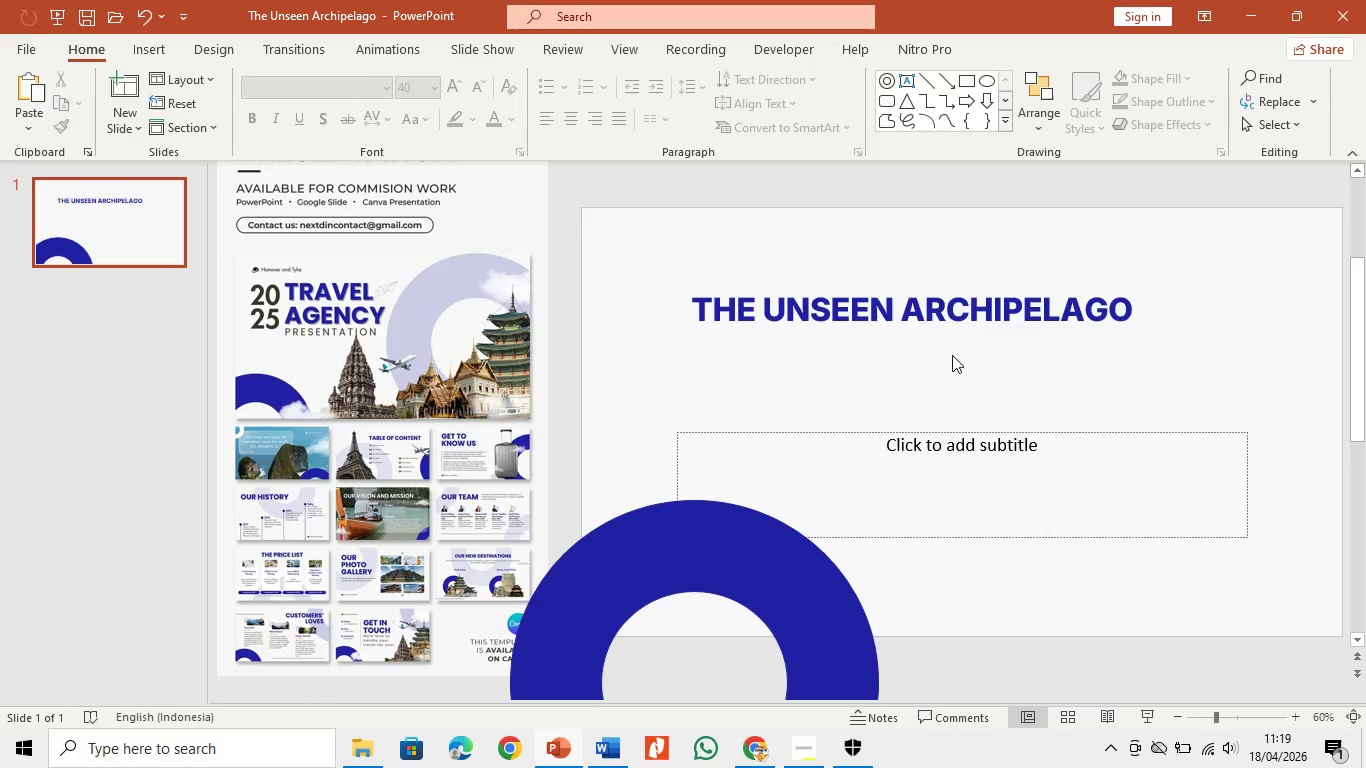 
right_click([952, 355])
 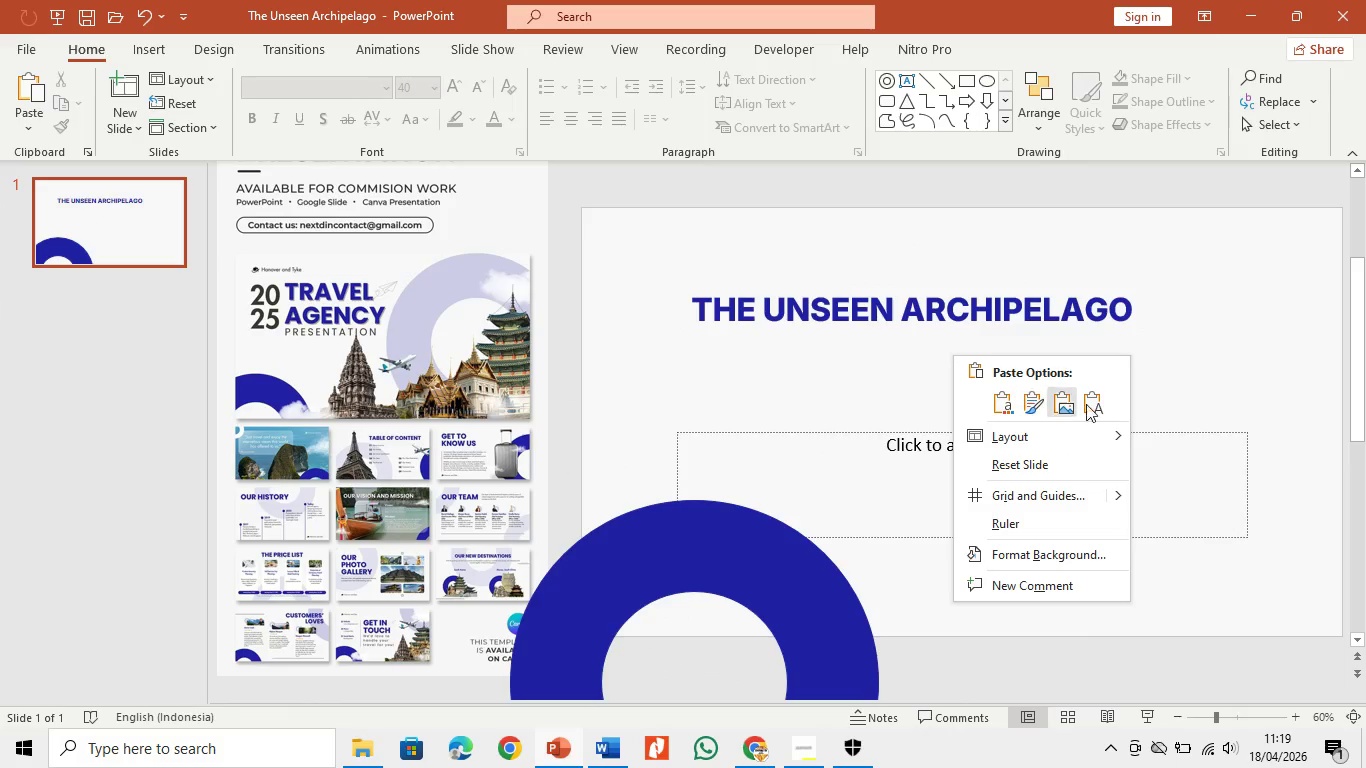 
left_click([1090, 403])
 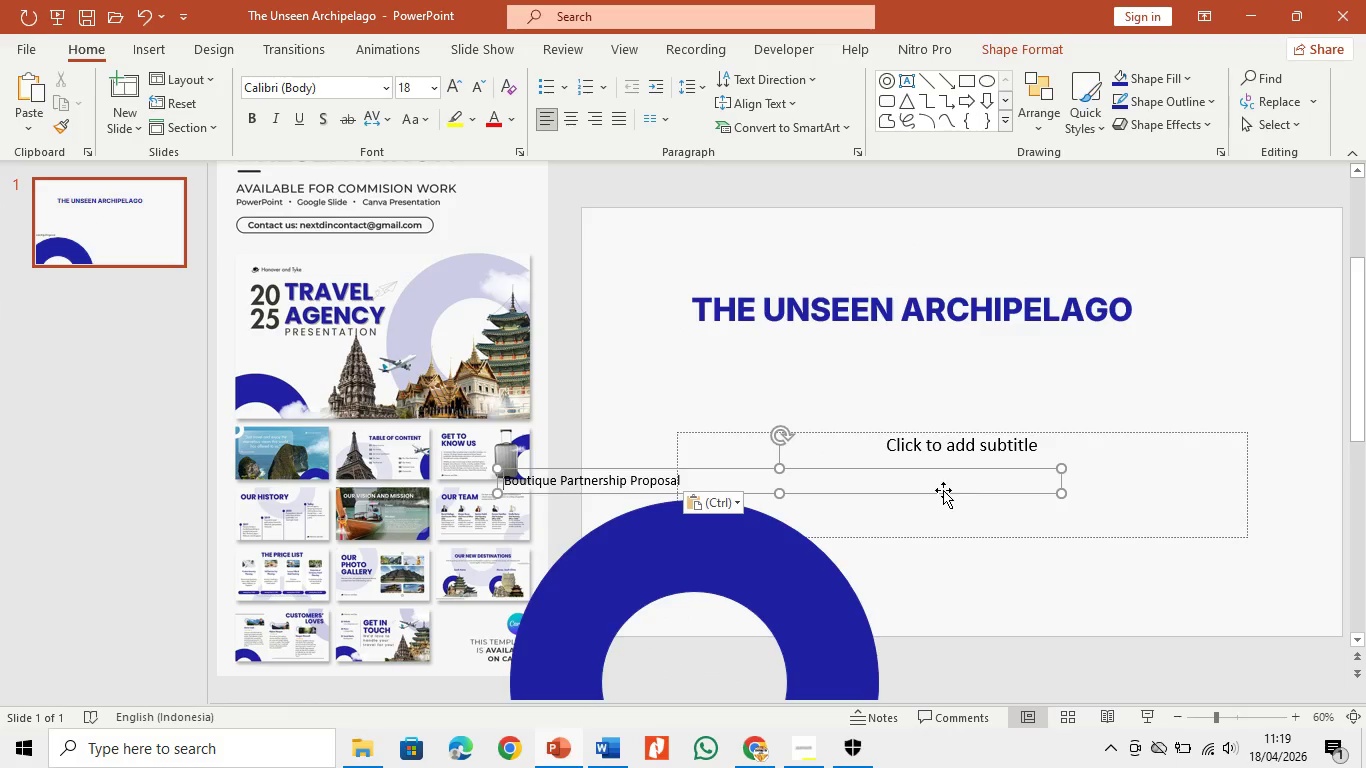 
left_click_drag(start_coordinate=[943, 490], to_coordinate=[1248, 351])
 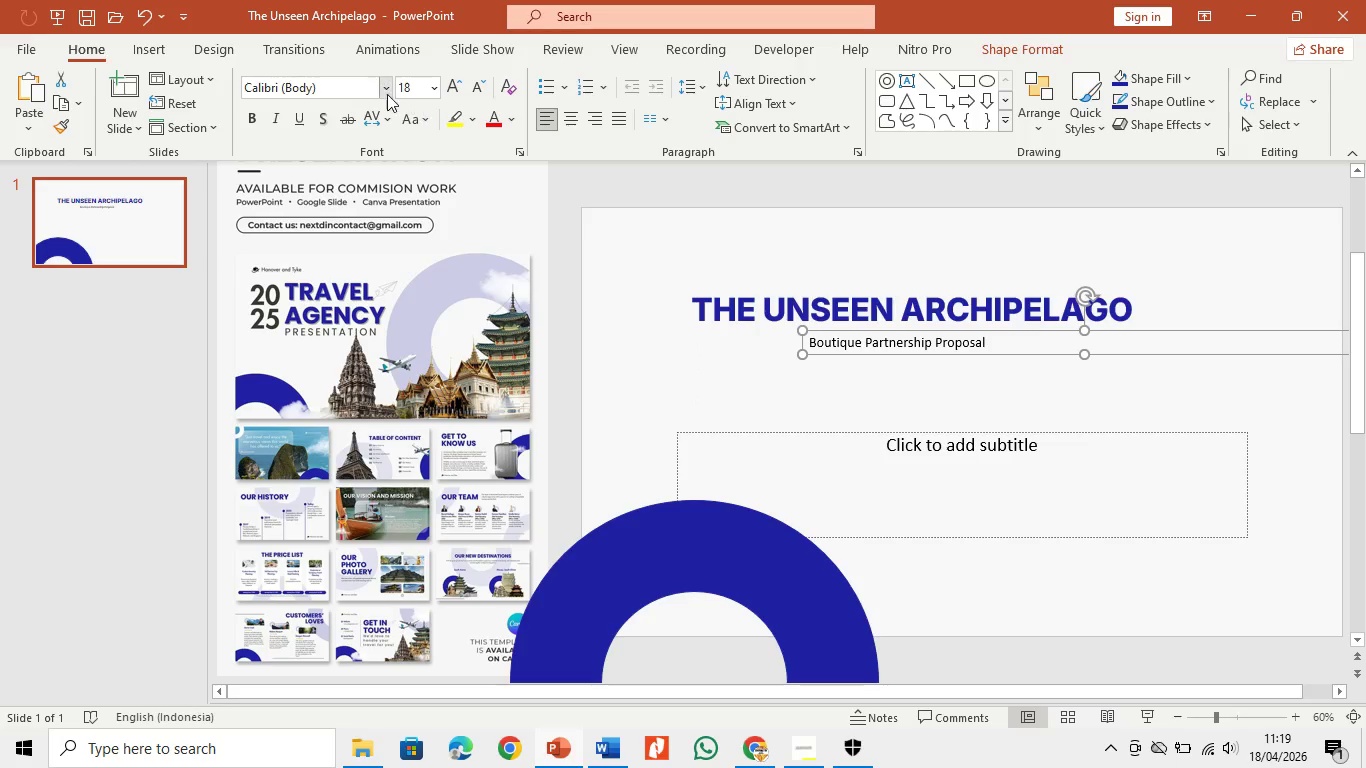 
left_click([387, 94])
 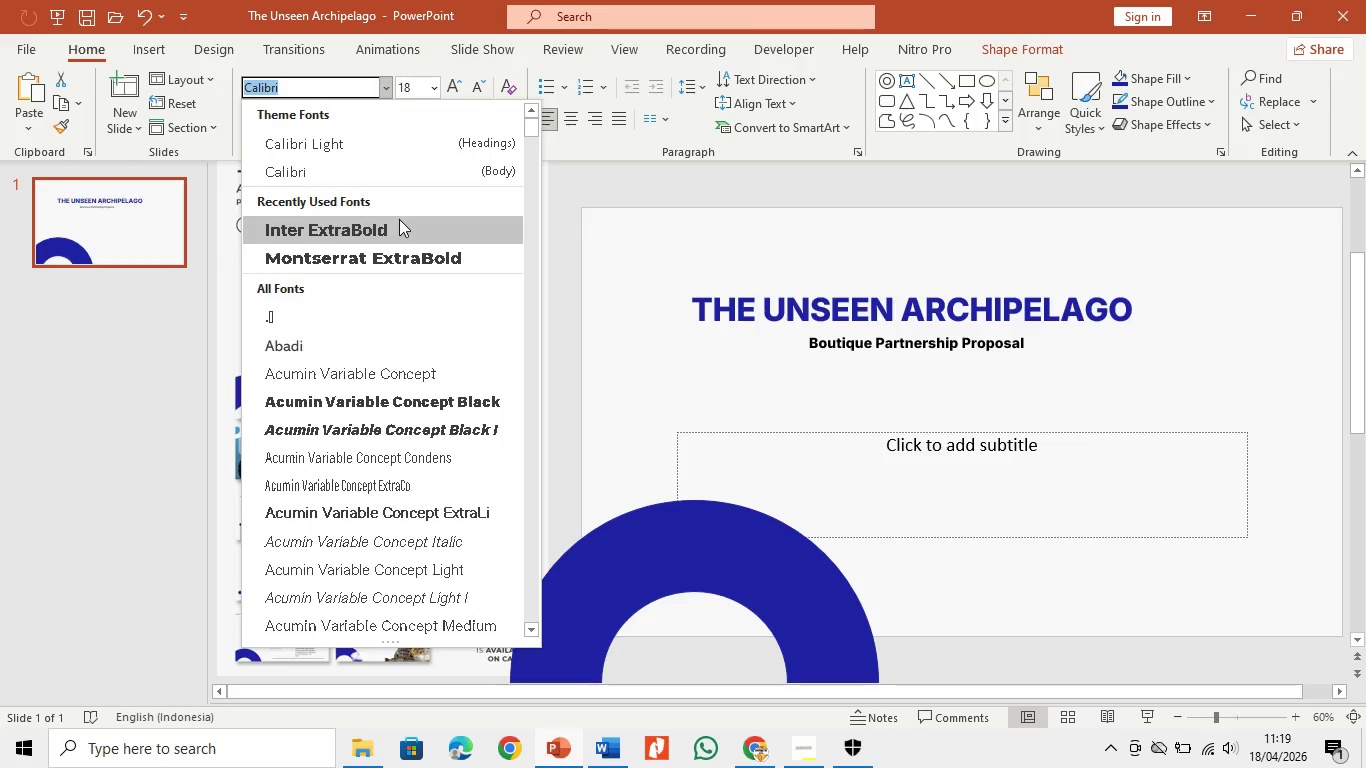 
scroll: coordinate [382, 512], scroll_direction: down, amount: 58.0
 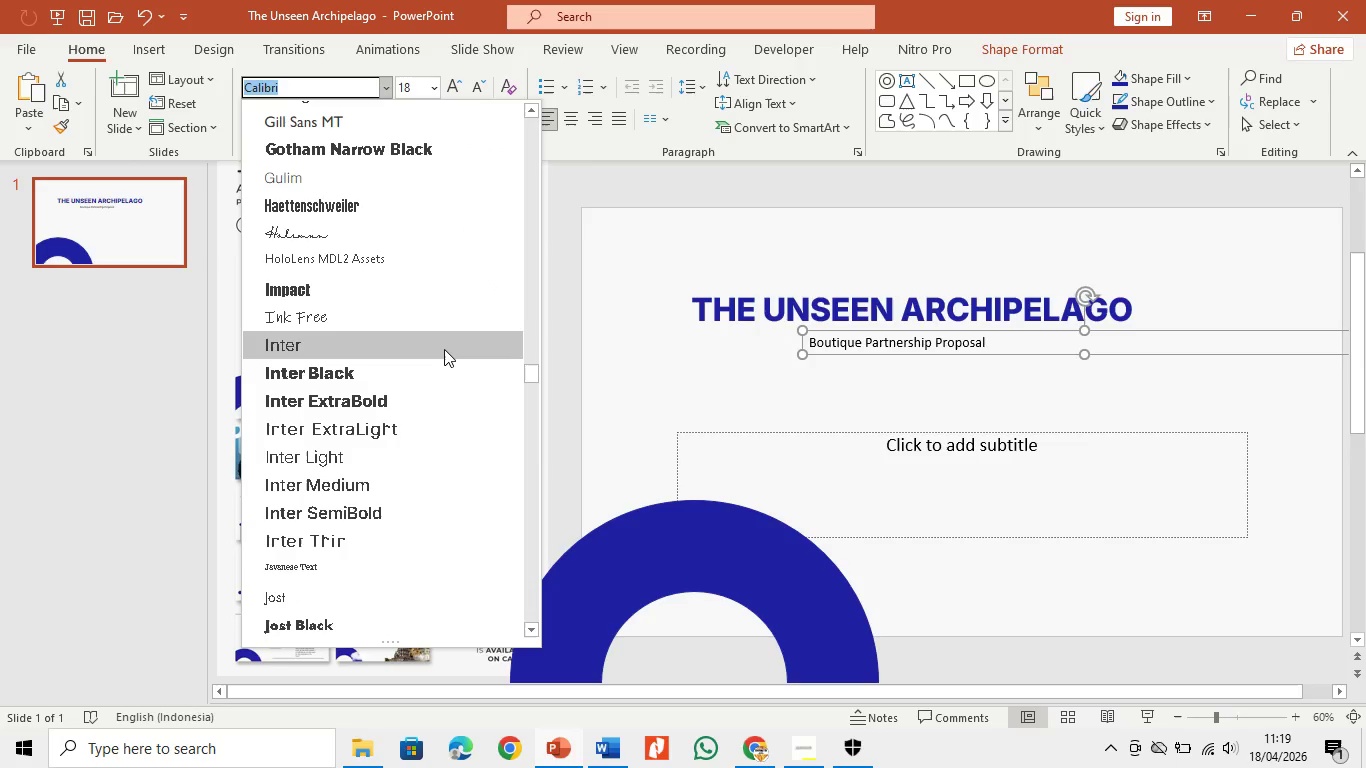 
left_click([444, 349])
 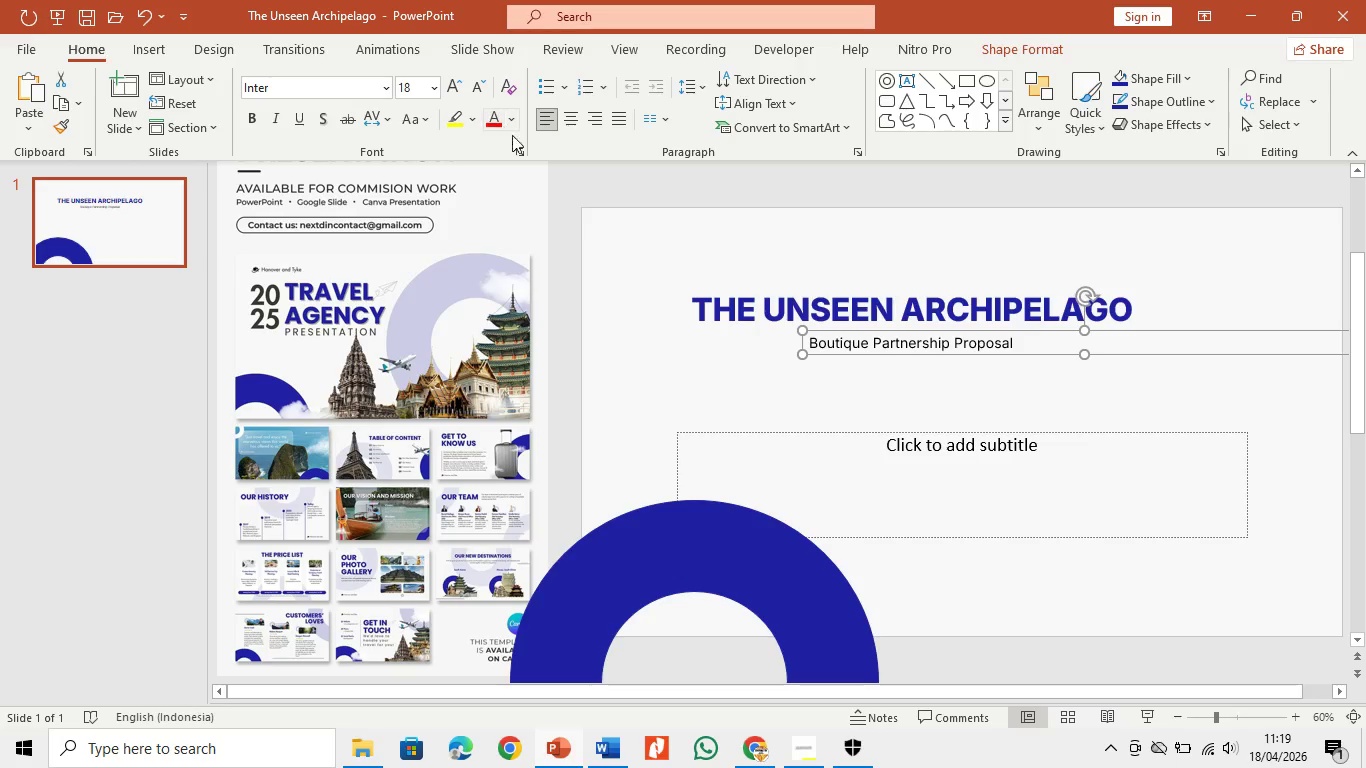 
left_click([699, 558])
 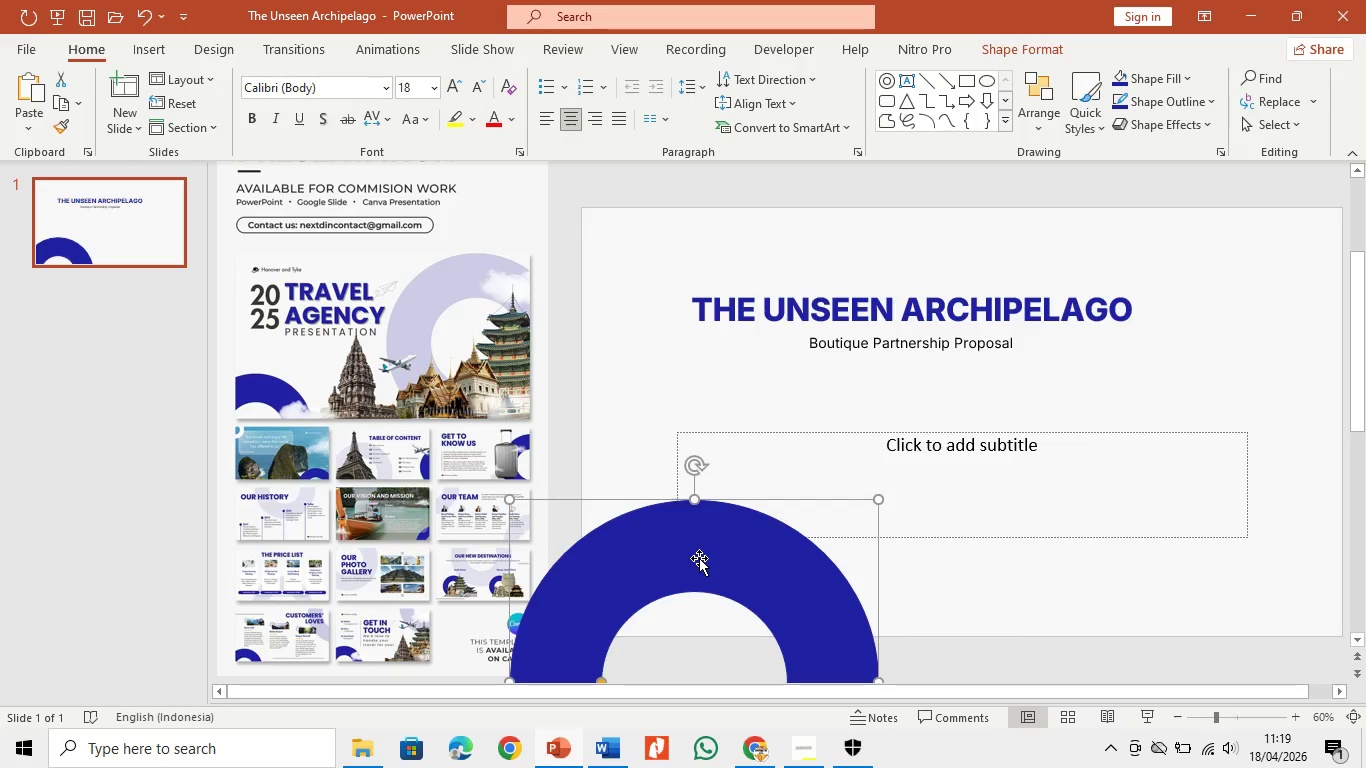 
right_click([699, 558])
 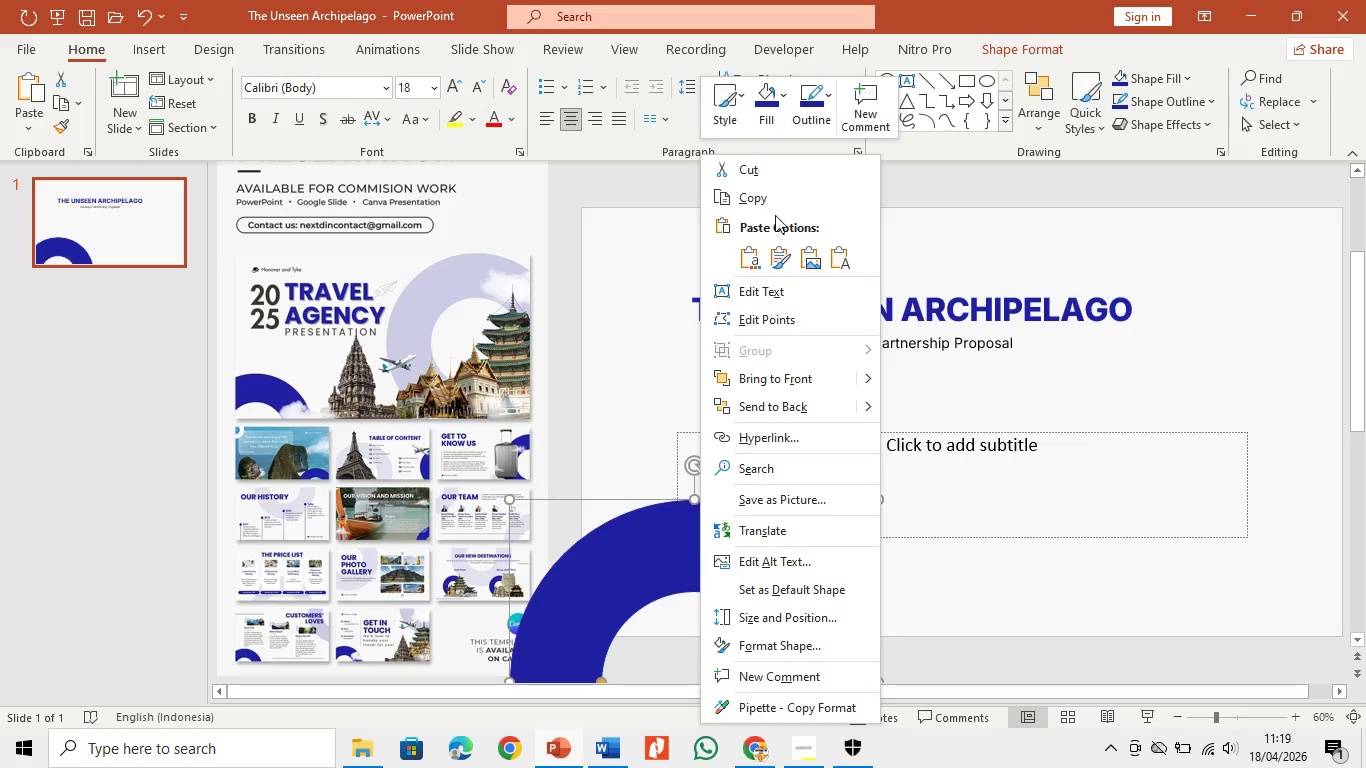 
left_click([774, 200])
 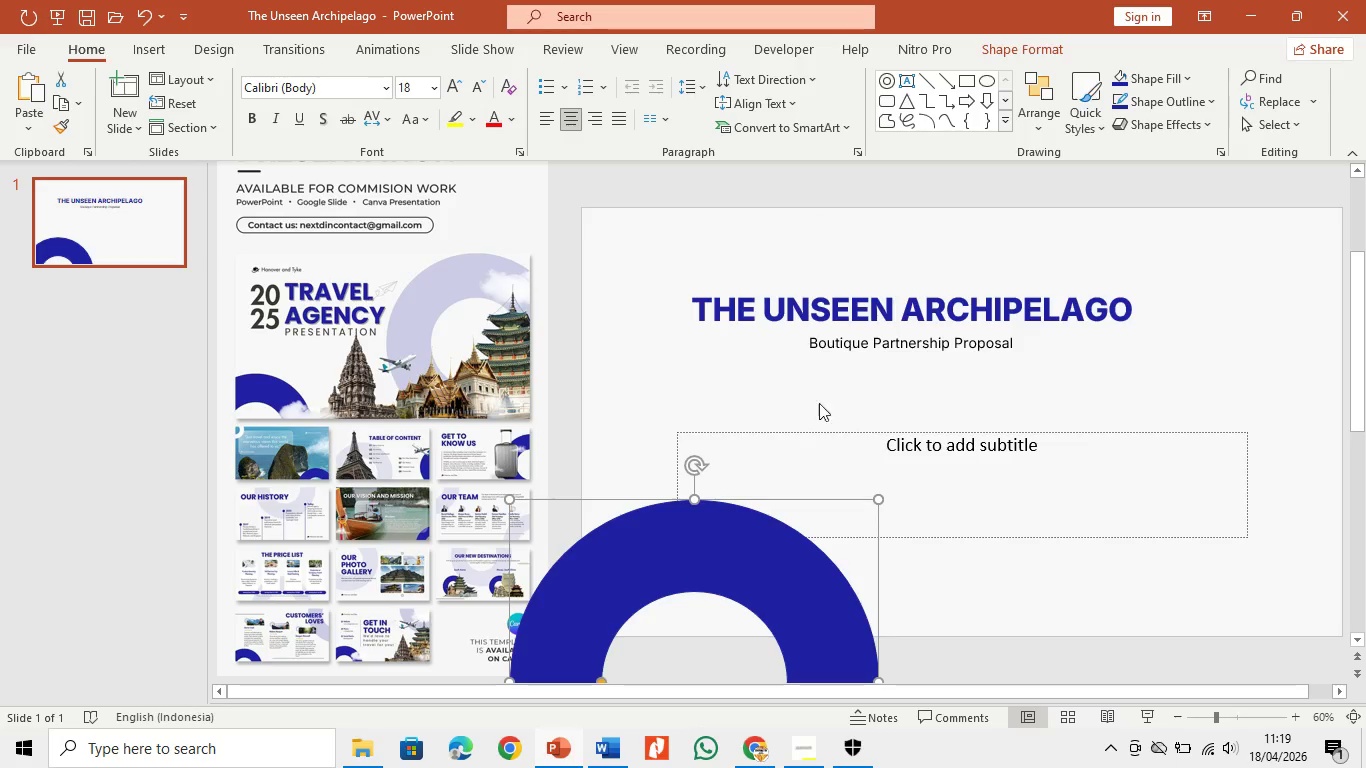 
right_click([786, 382])
 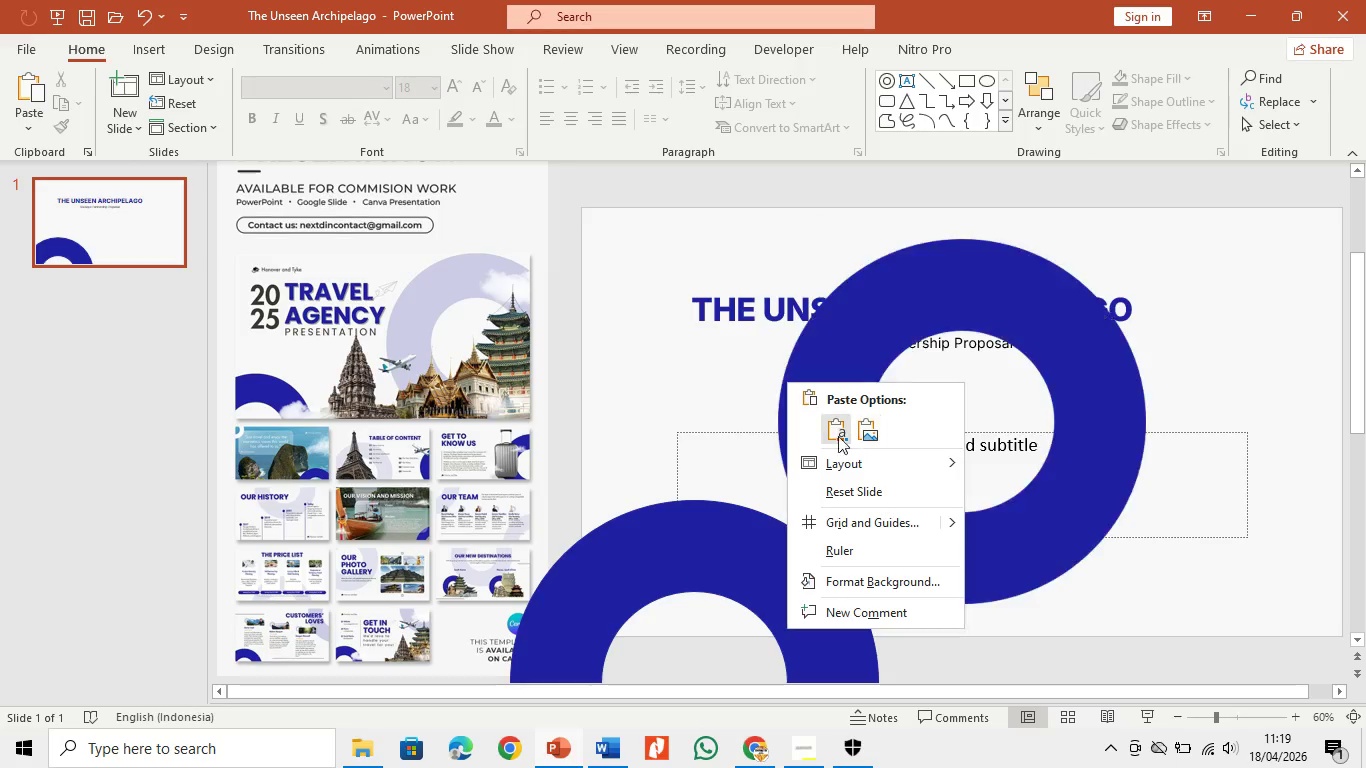 
wait(5.12)
 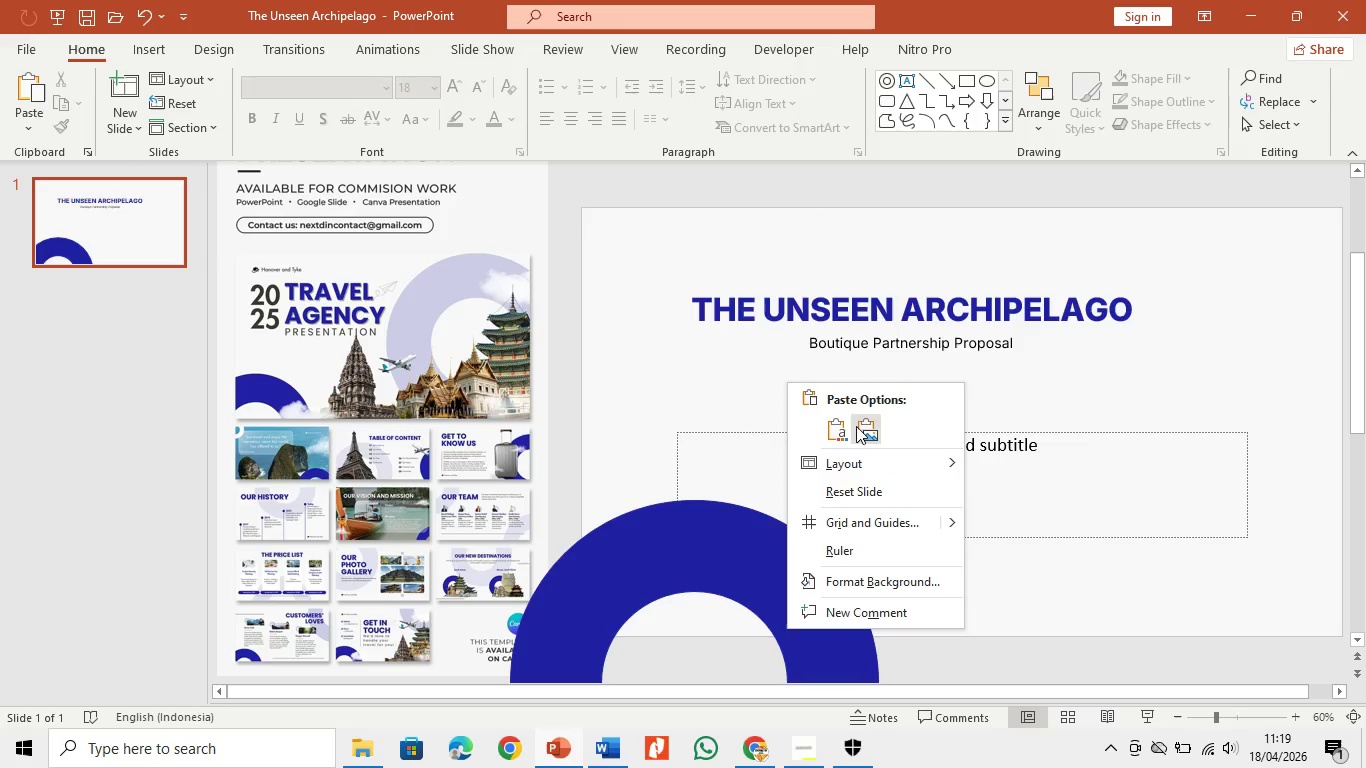 
left_click([861, 438])
 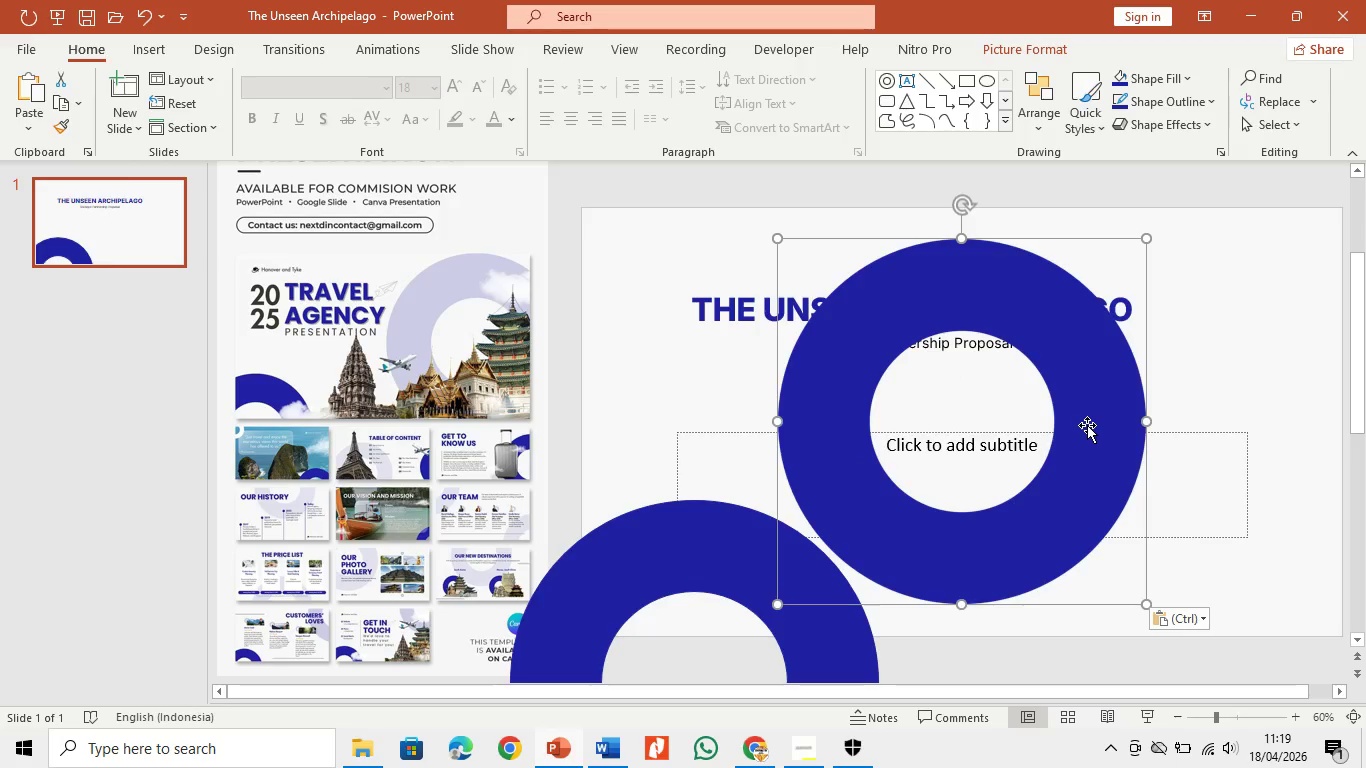 
left_click_drag(start_coordinate=[1087, 425], to_coordinate=[1271, 383])
 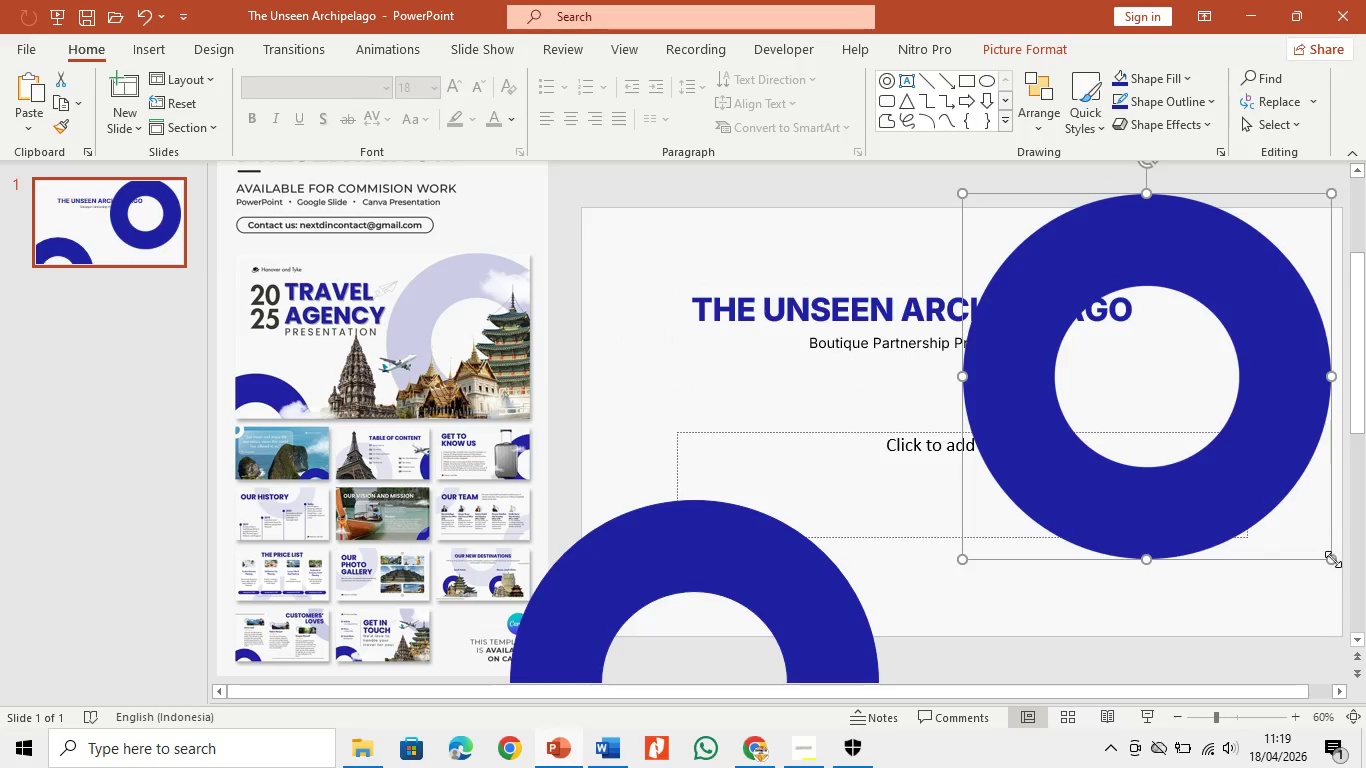 
left_click_drag(start_coordinate=[1332, 561], to_coordinate=[1337, 648])
 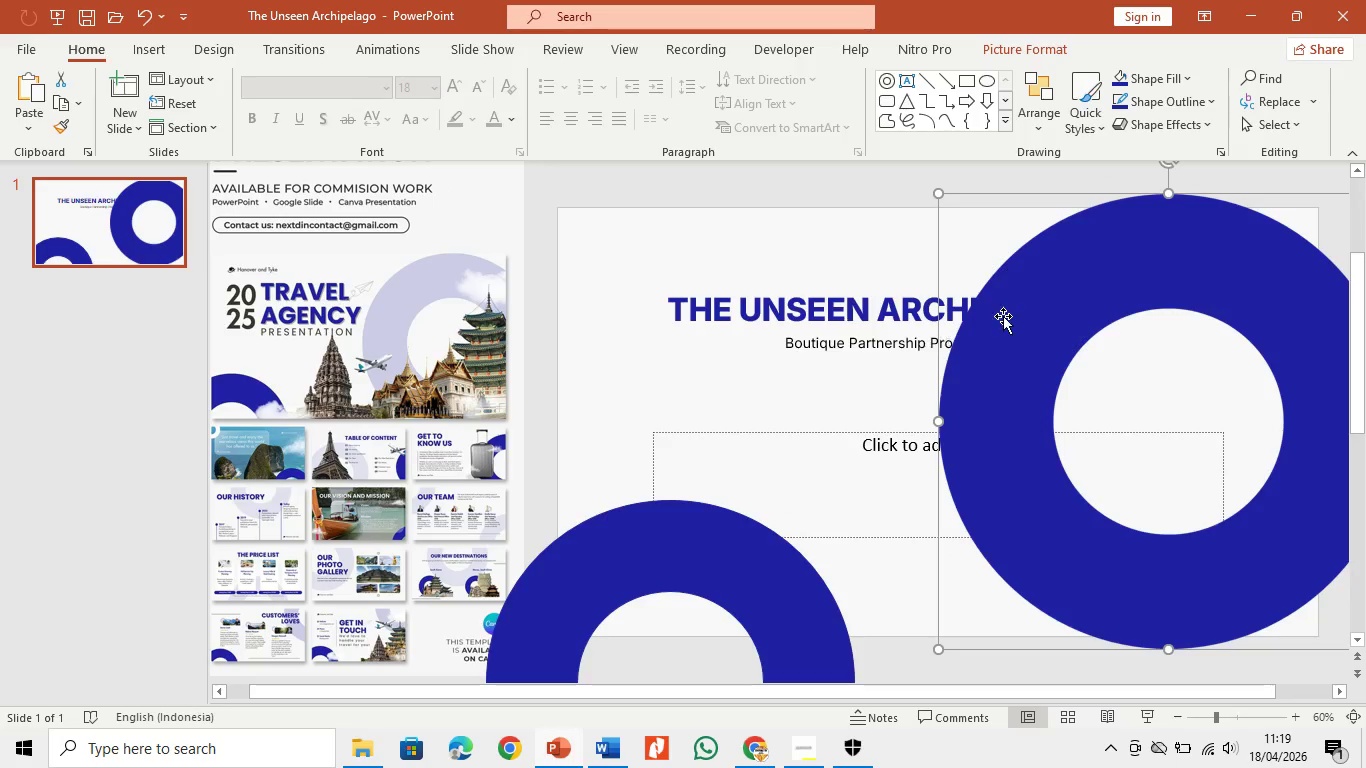 
right_click([1011, 317])
 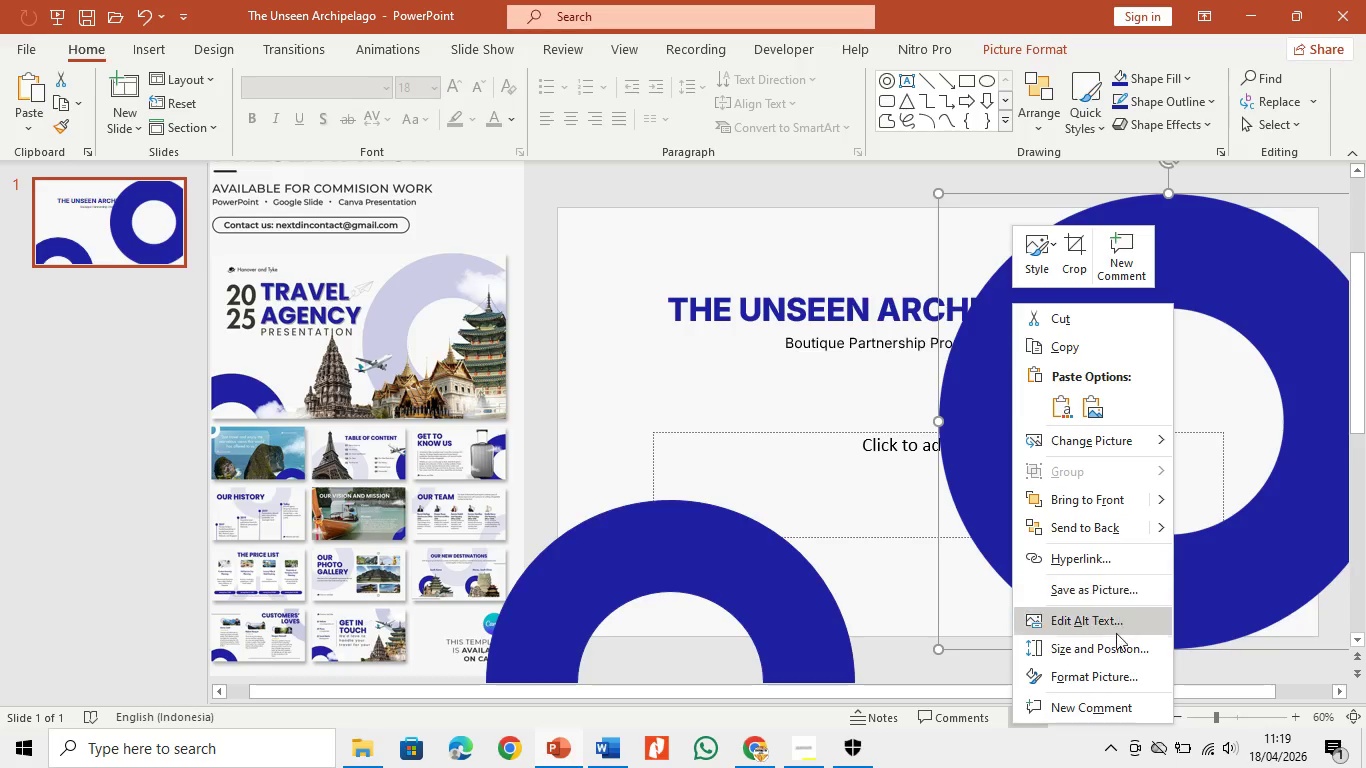 
left_click([1109, 678])
 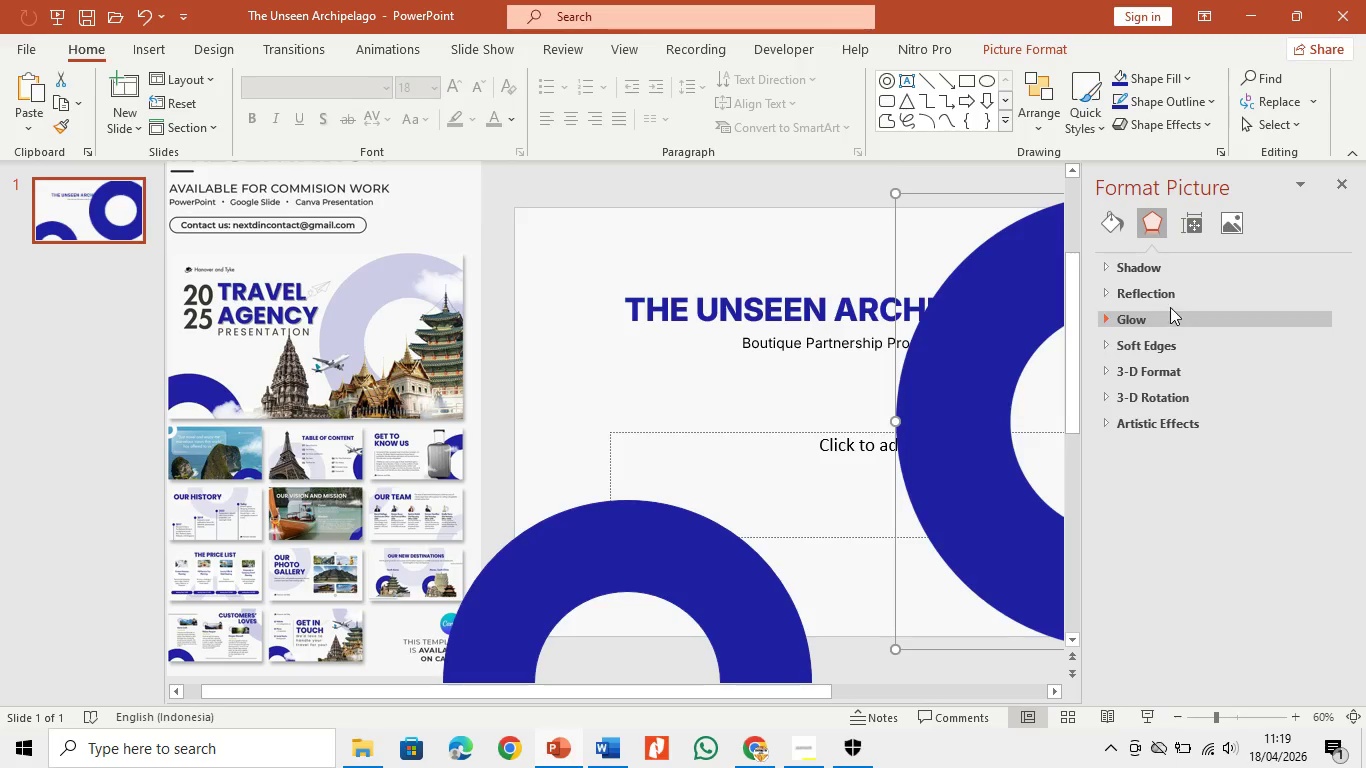 
left_click([1111, 230])
 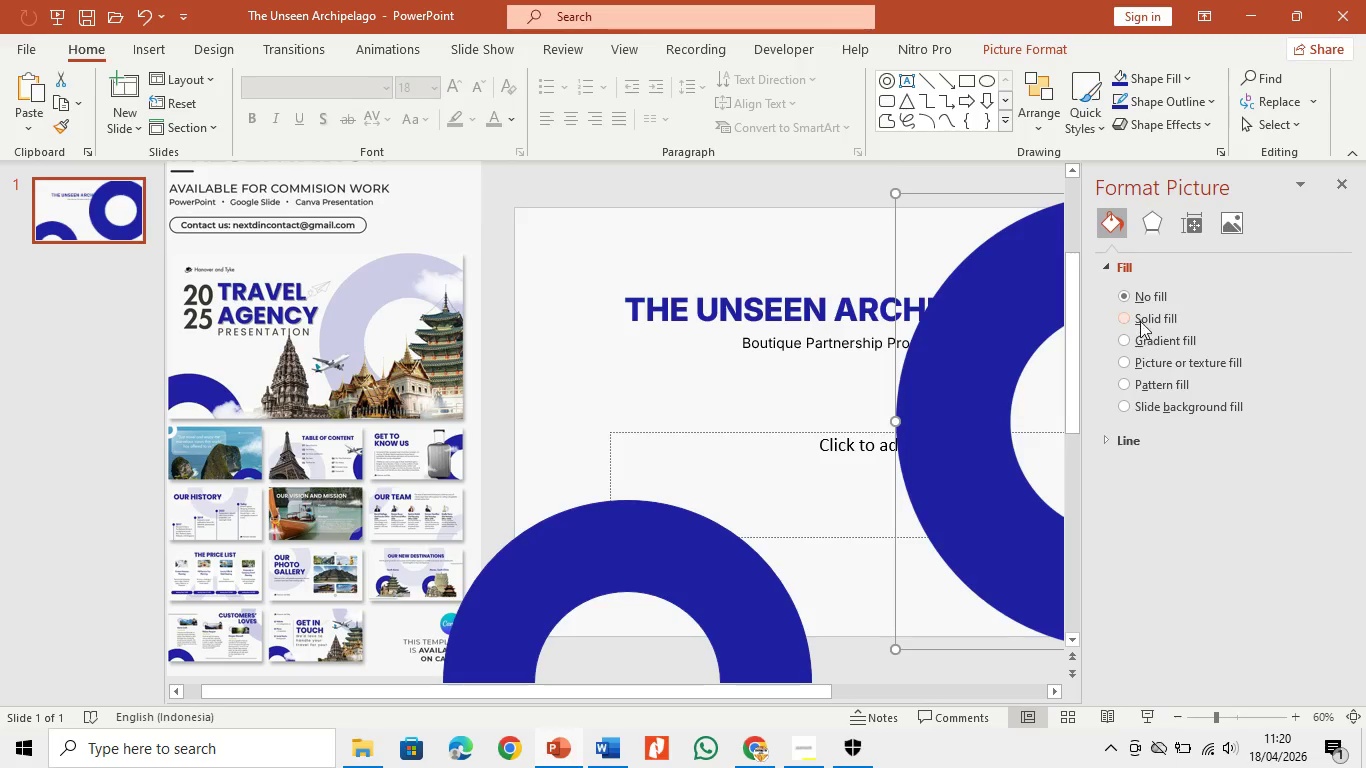 
left_click([1141, 318])
 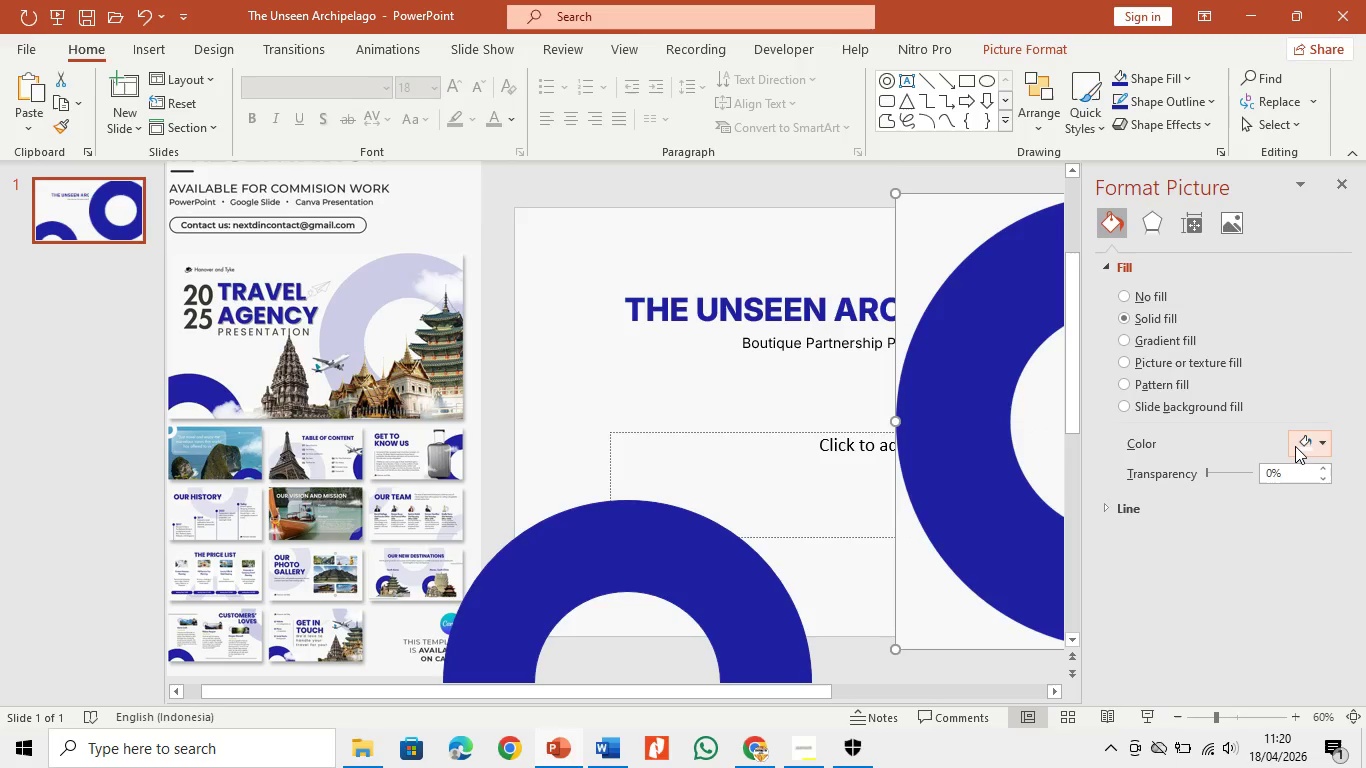 
left_click([1295, 446])
 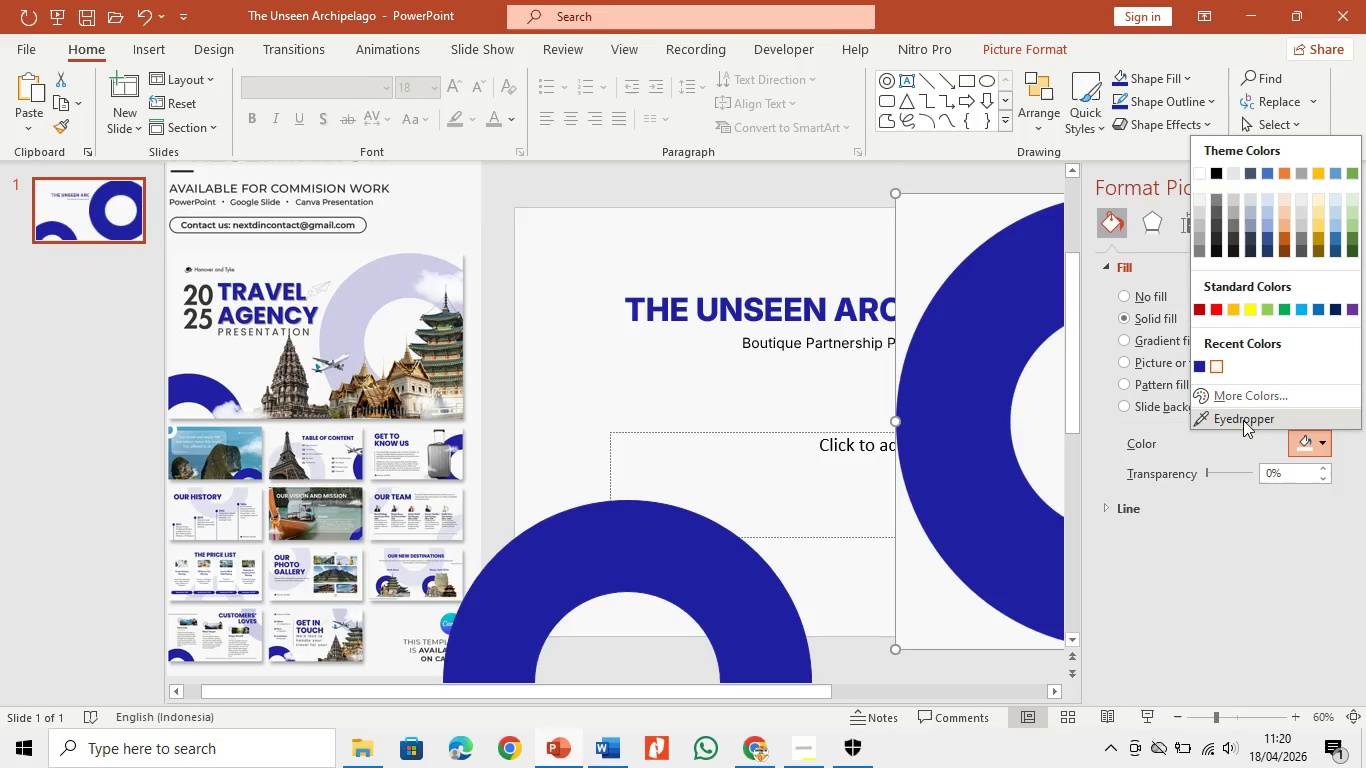 
left_click([1243, 416])
 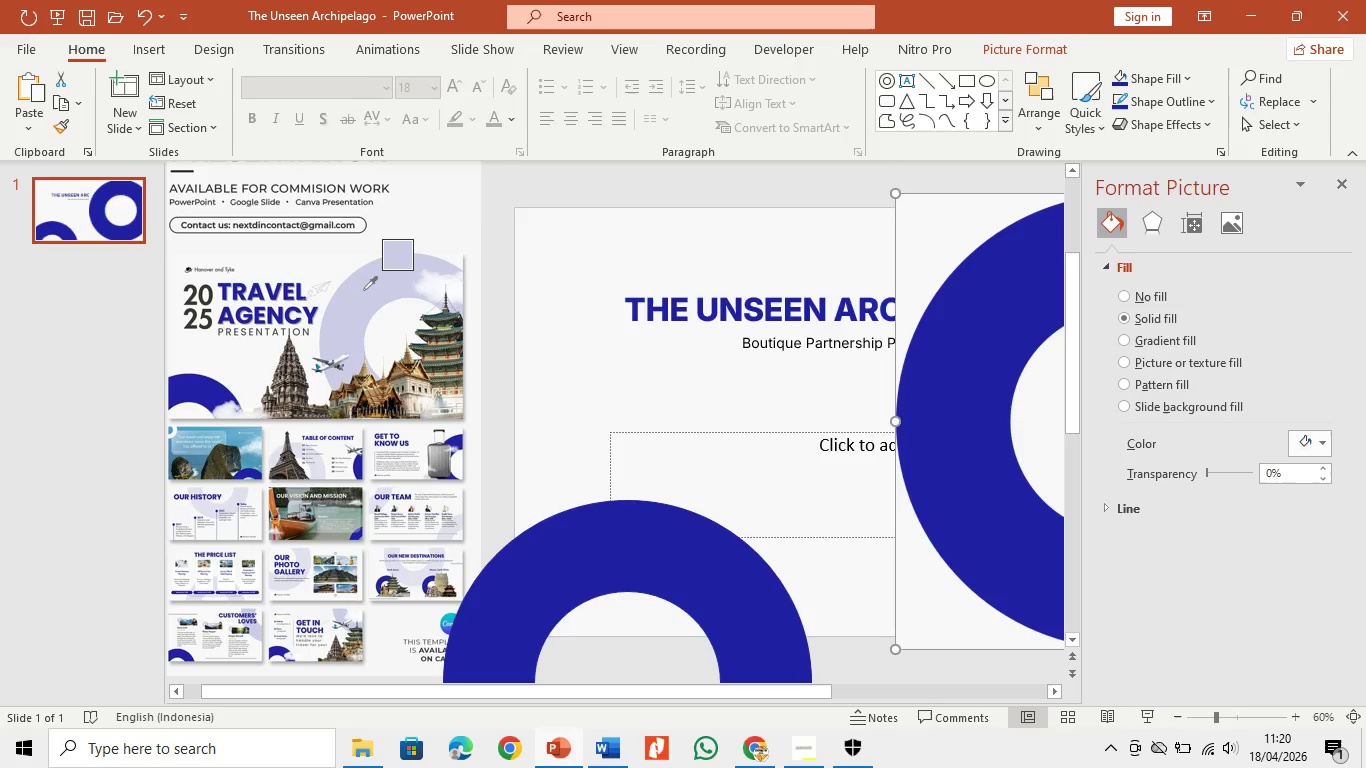 
left_click([364, 289])
 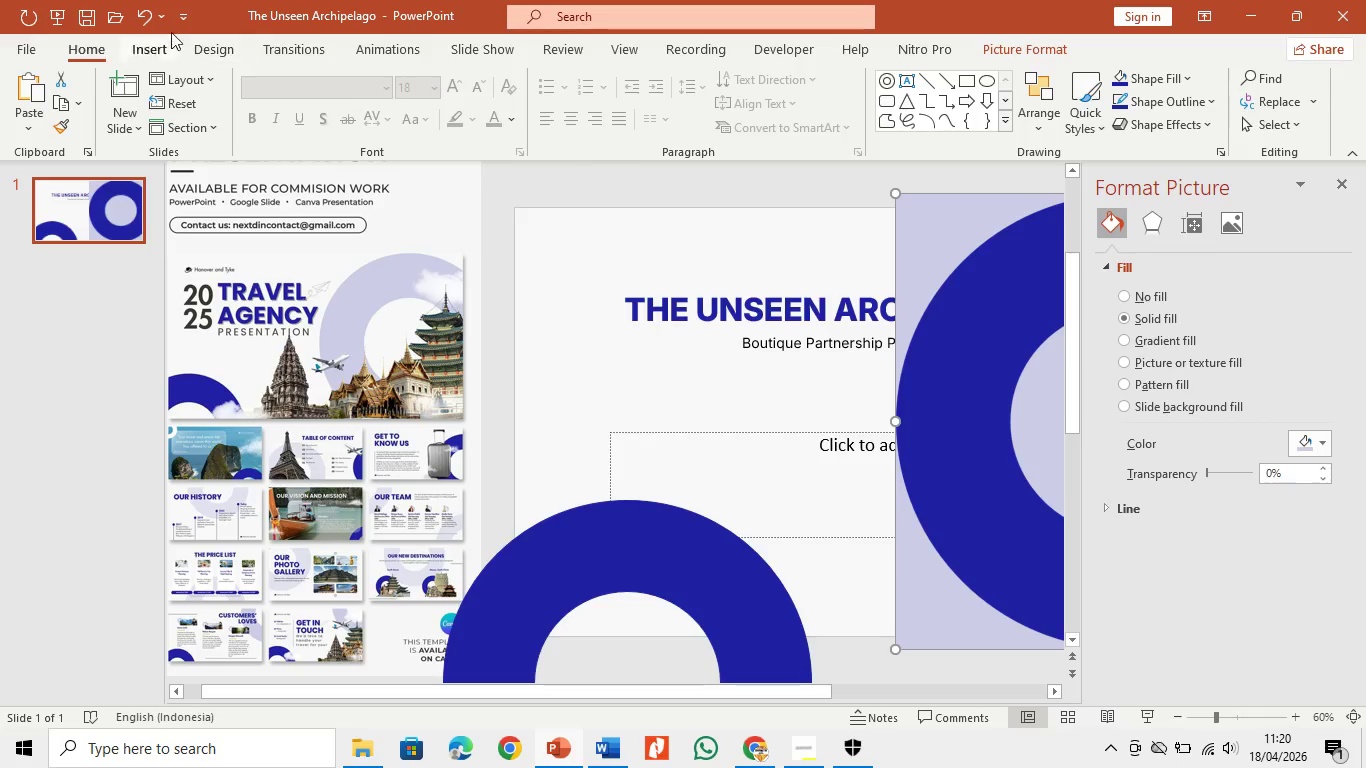 
left_click([140, 12])
 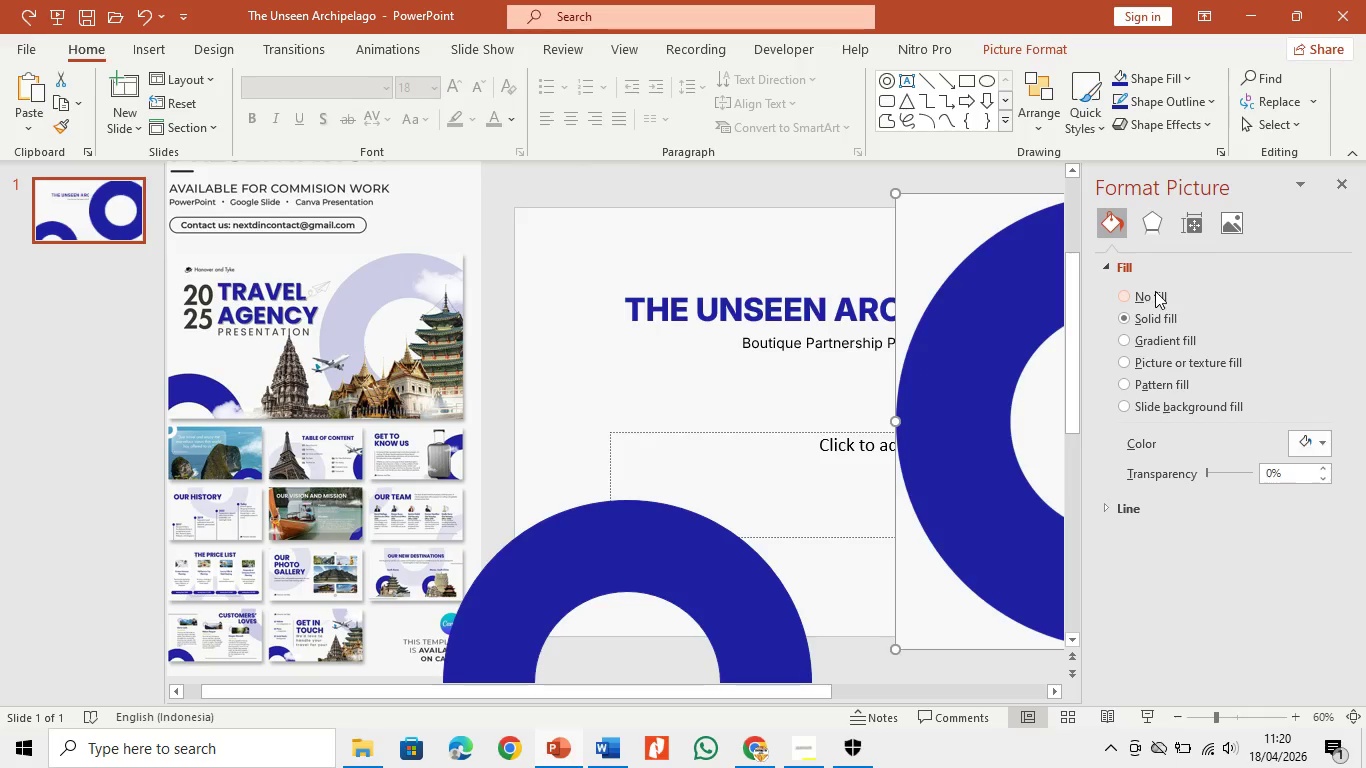 
left_click([997, 299])
 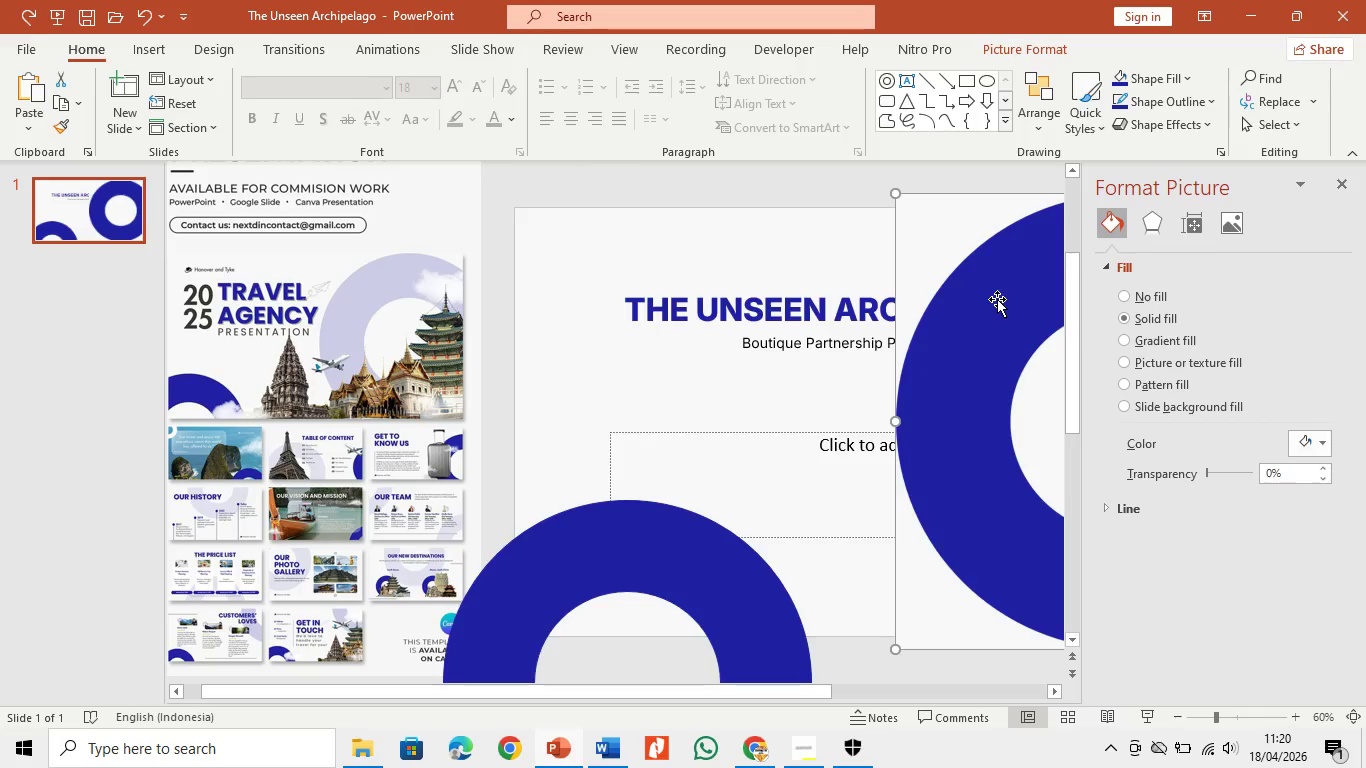 
left_click([997, 299])
 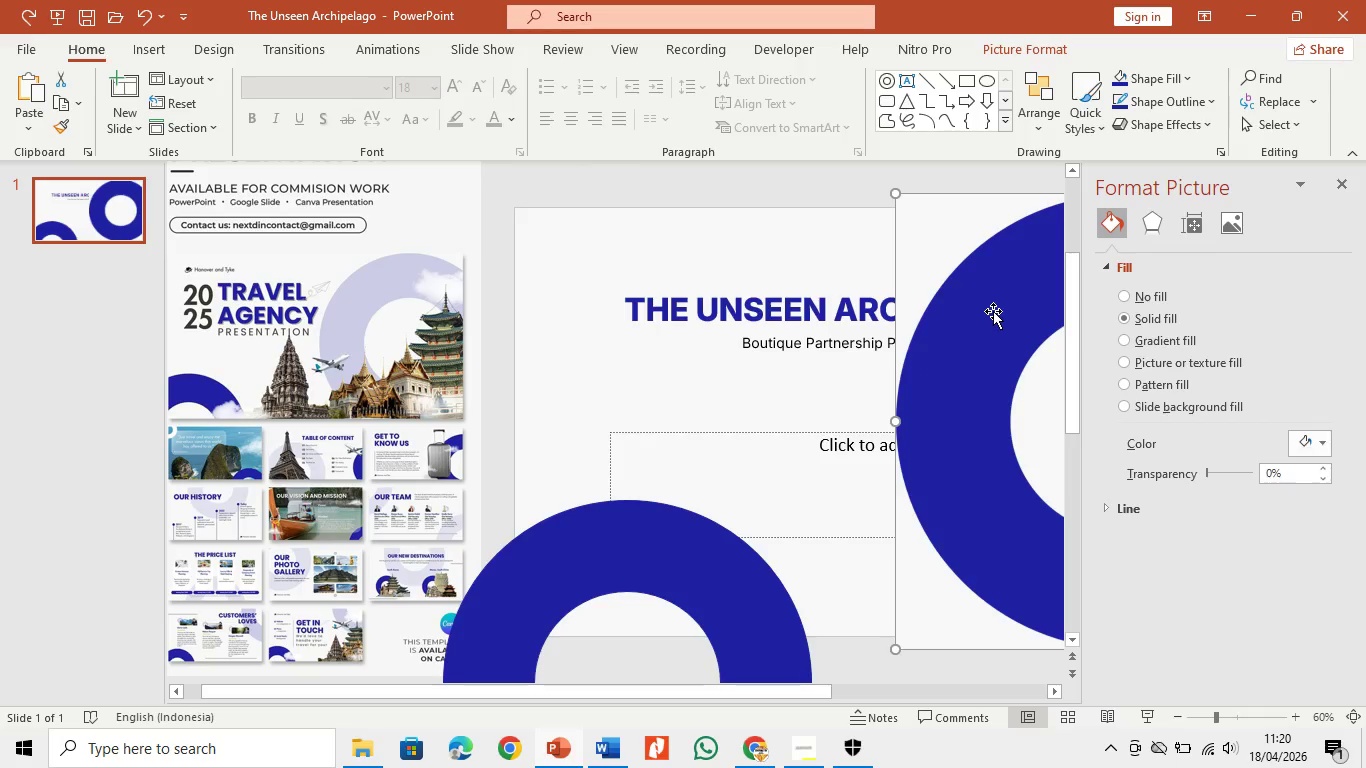 
key(Backslash)
 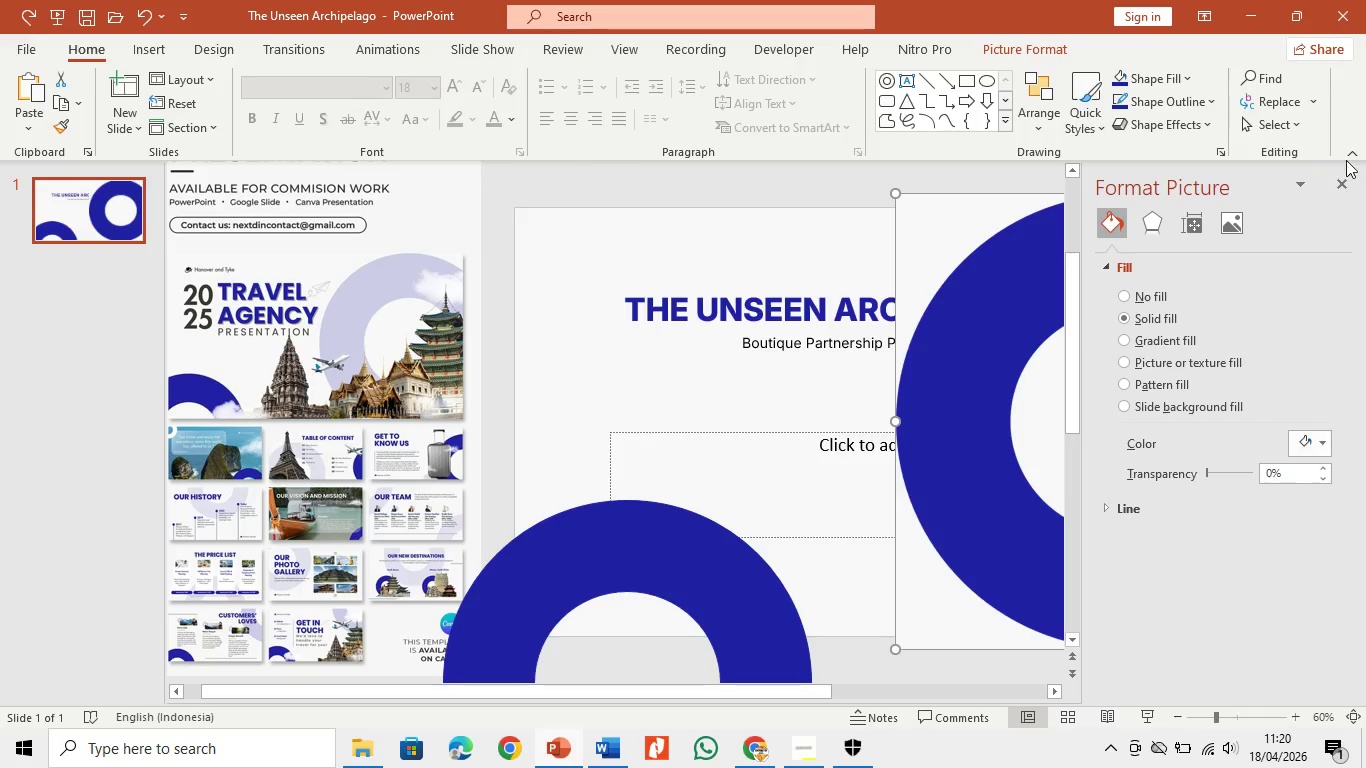 
left_click([1344, 186])
 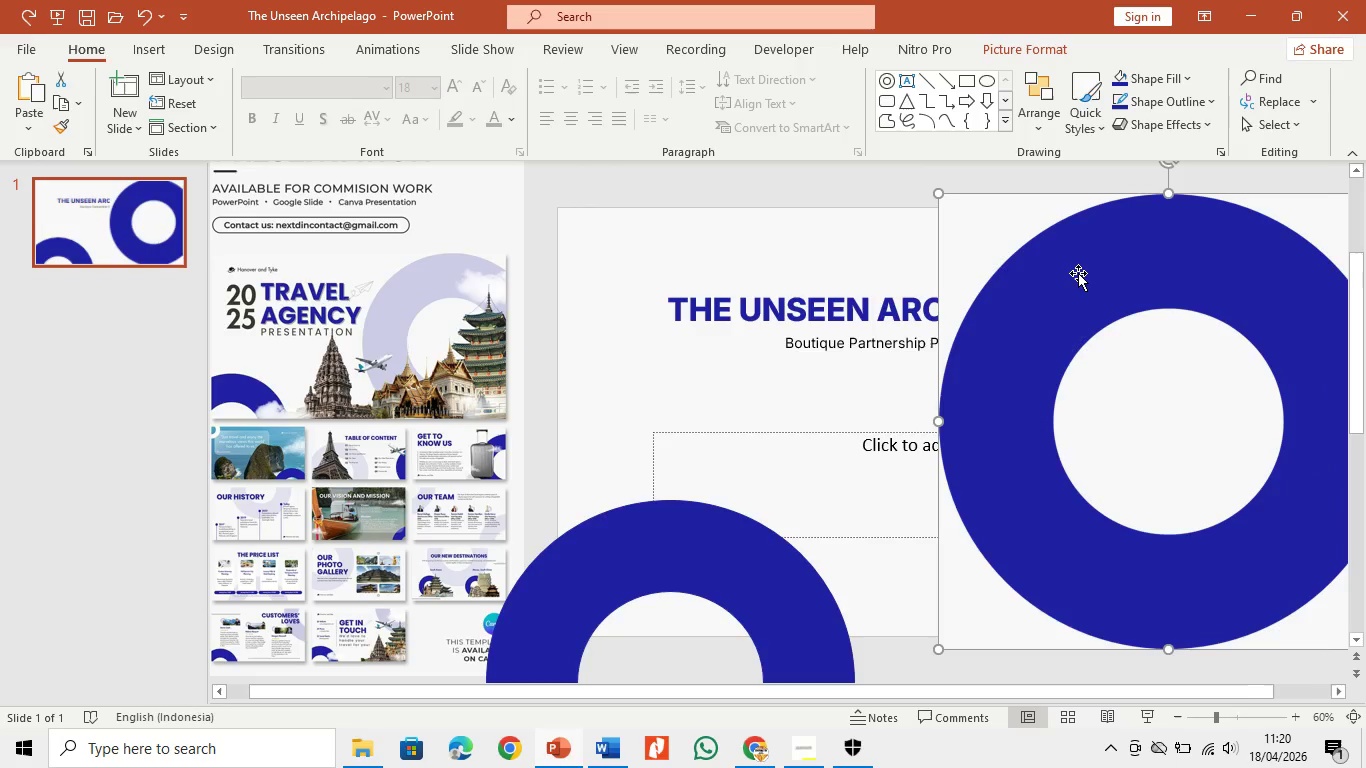 
left_click([1078, 273])
 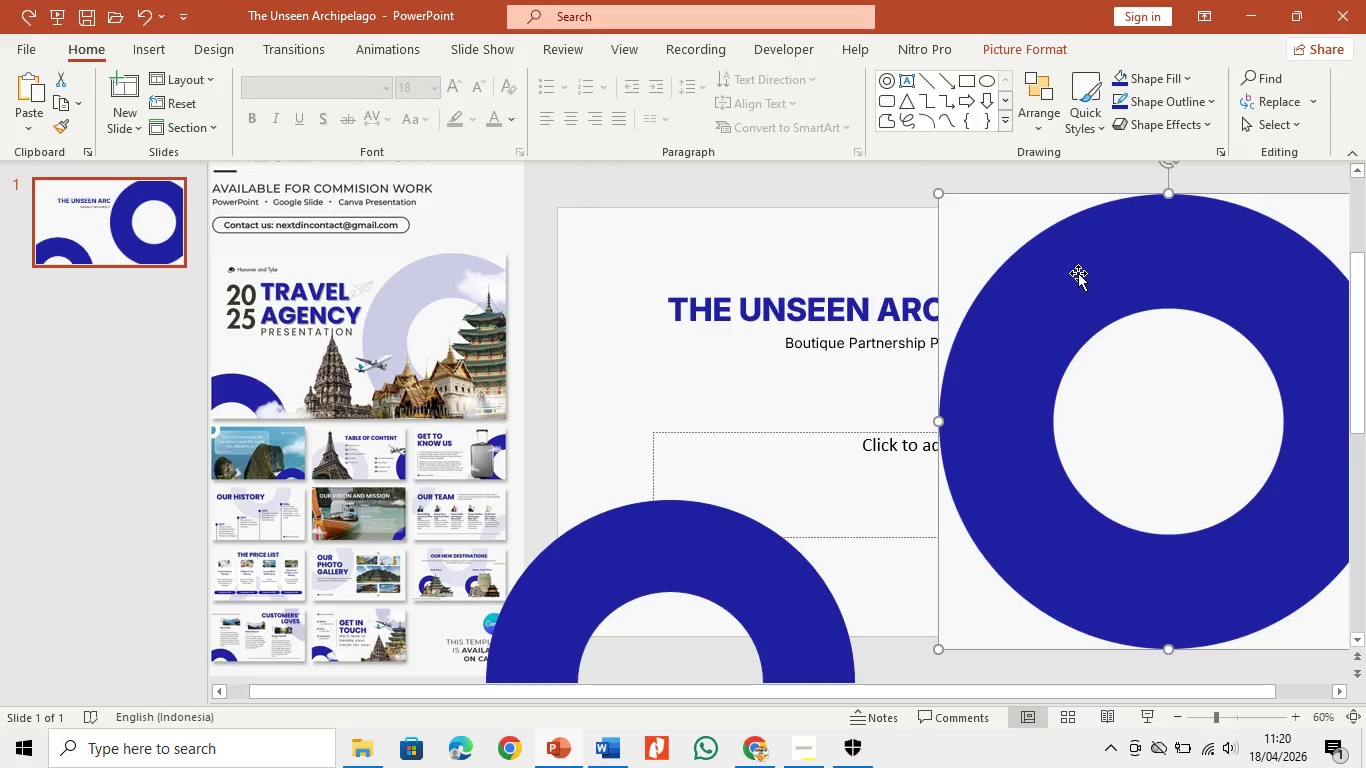 
key(Backslash)
 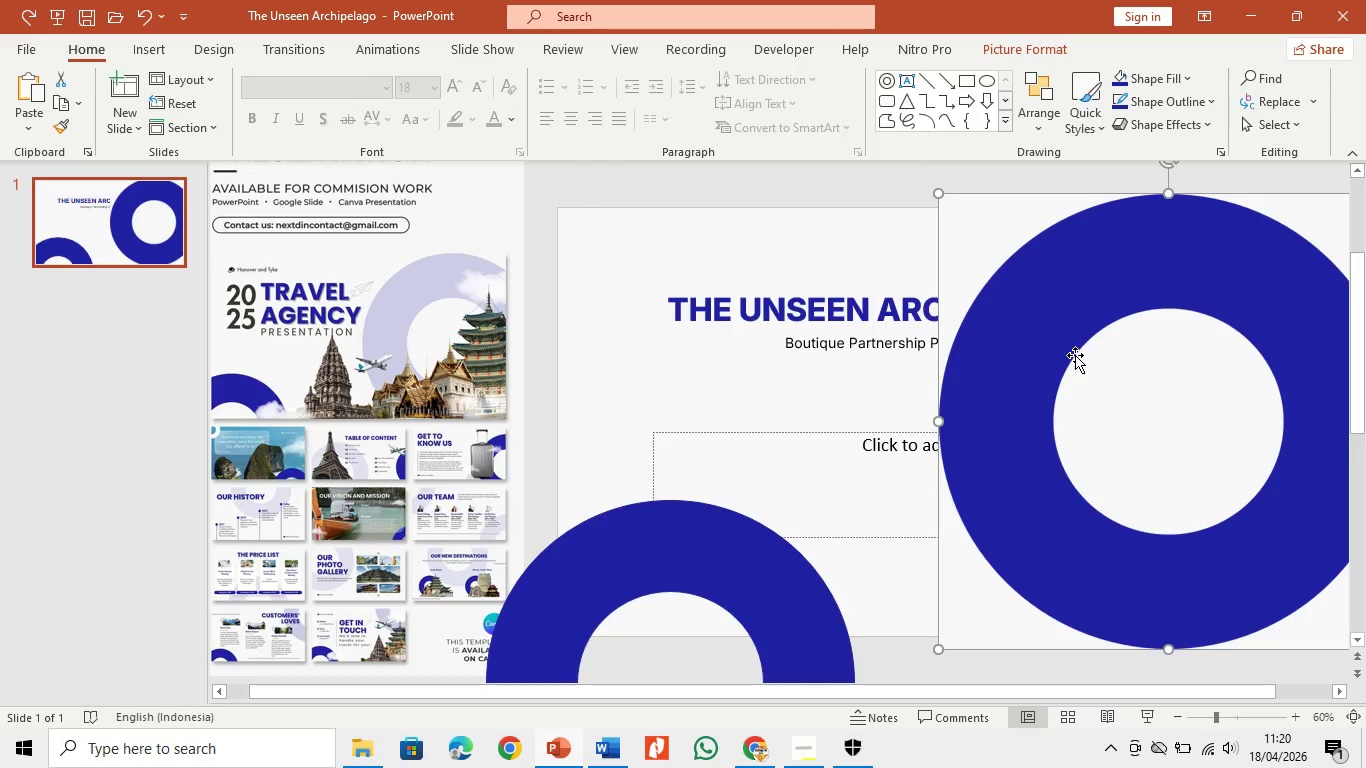 
left_click([1075, 355])
 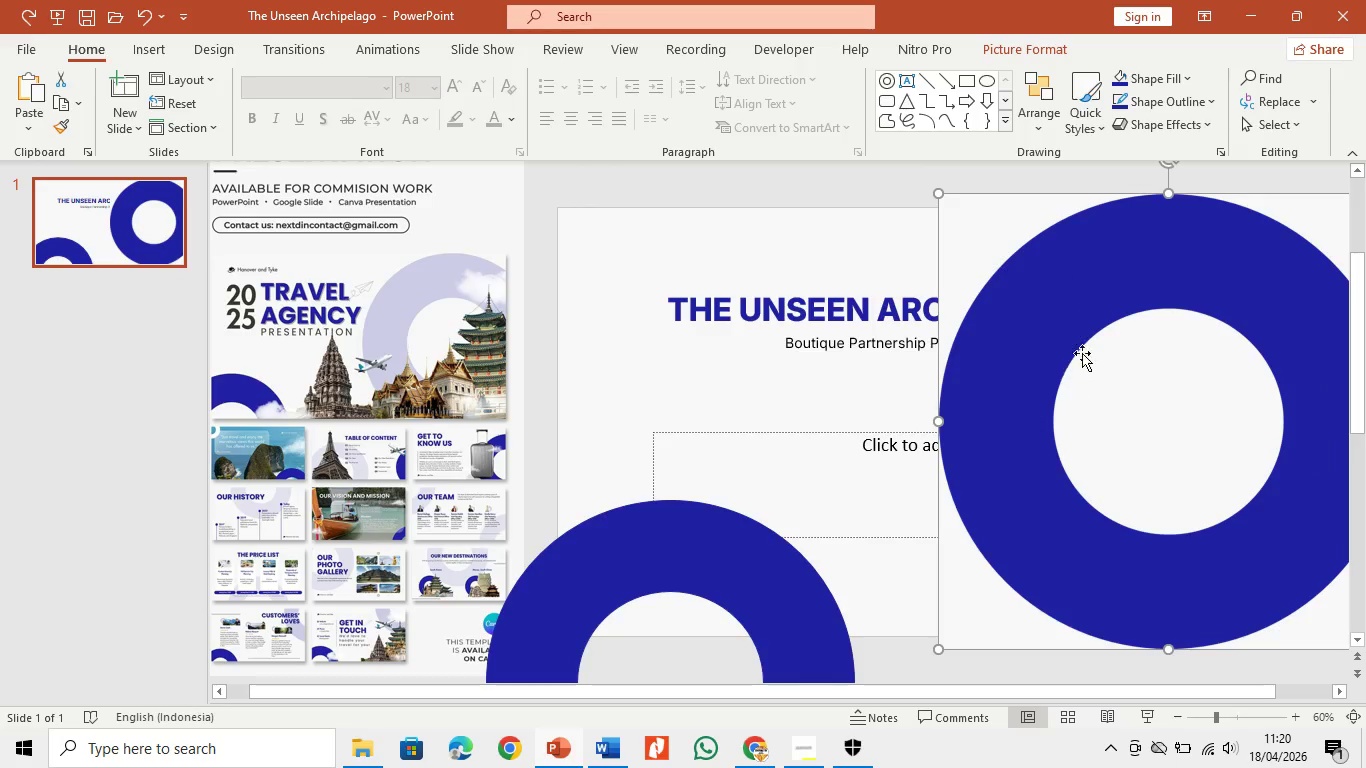 
key(Backspace)
 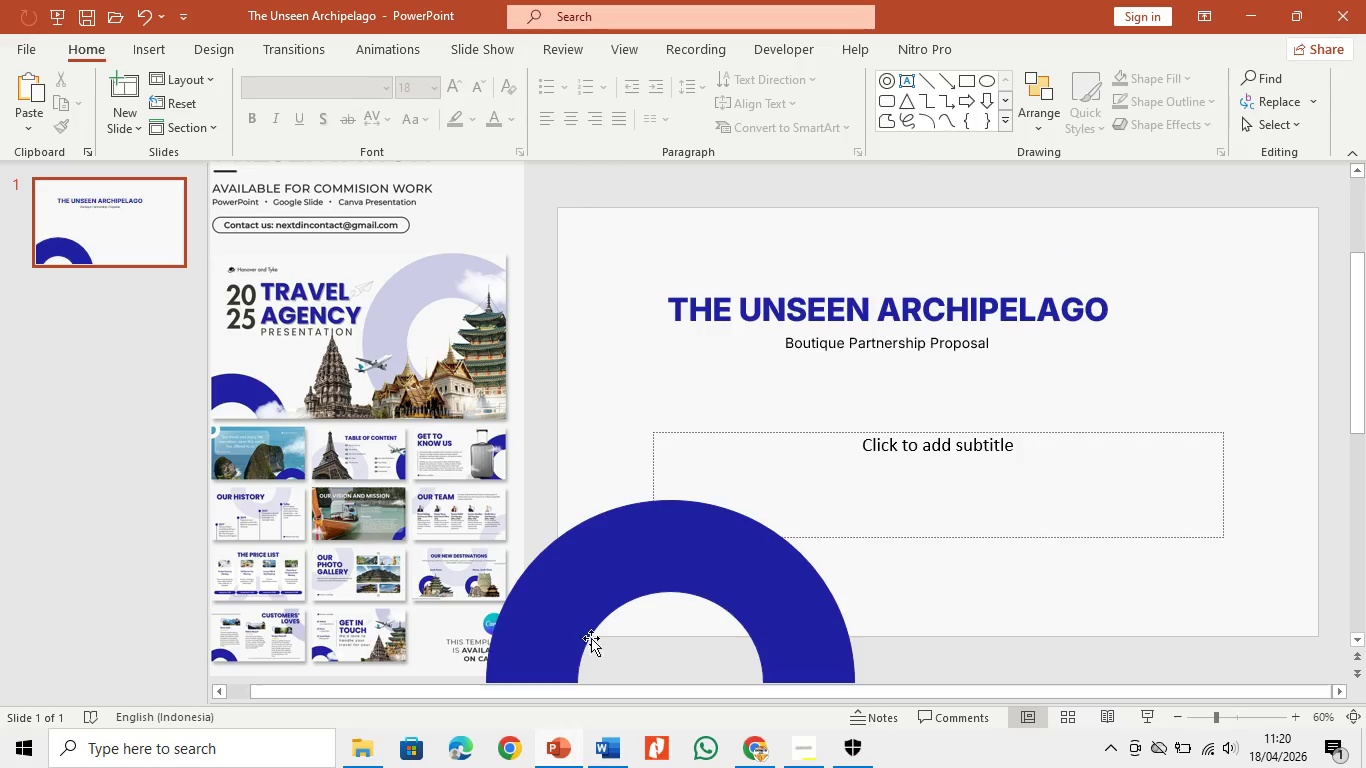 
left_click([619, 569])
 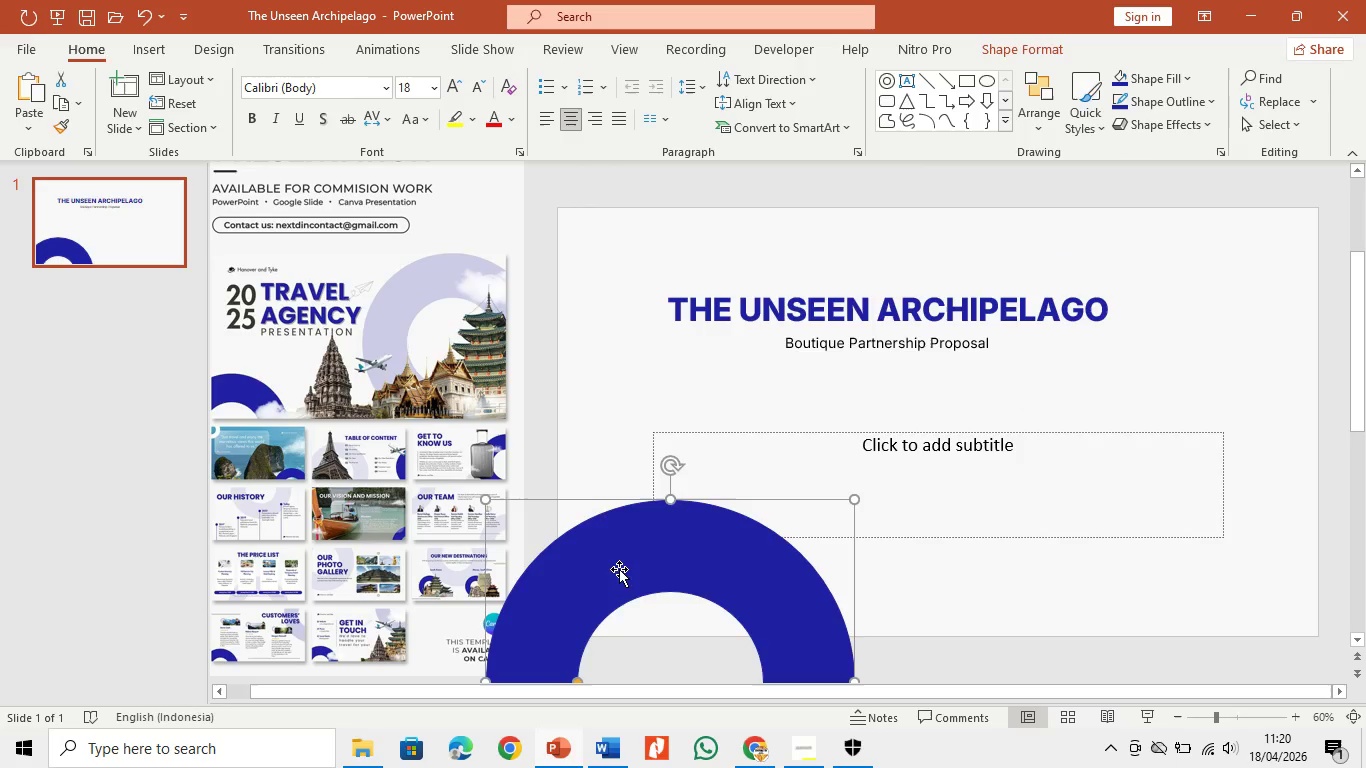 
right_click([619, 569])
 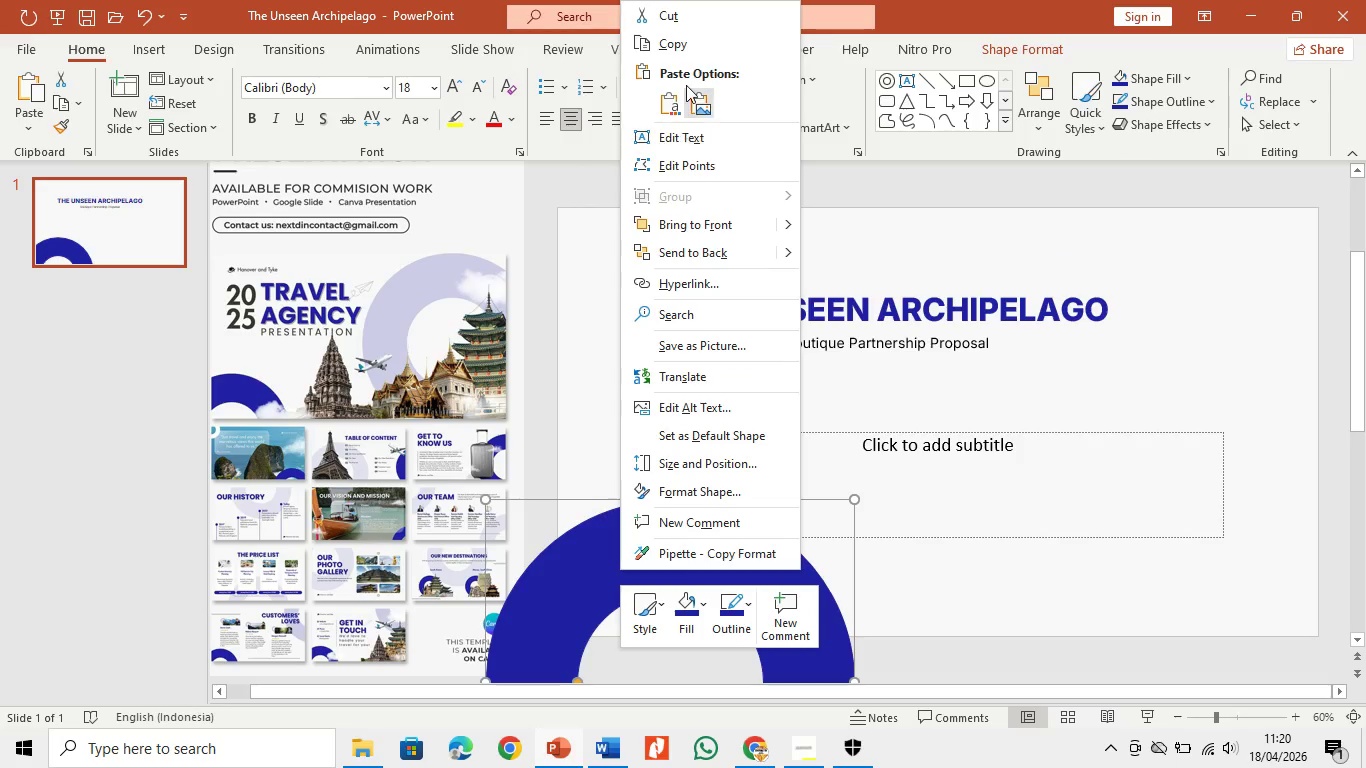 
left_click([663, 97])
 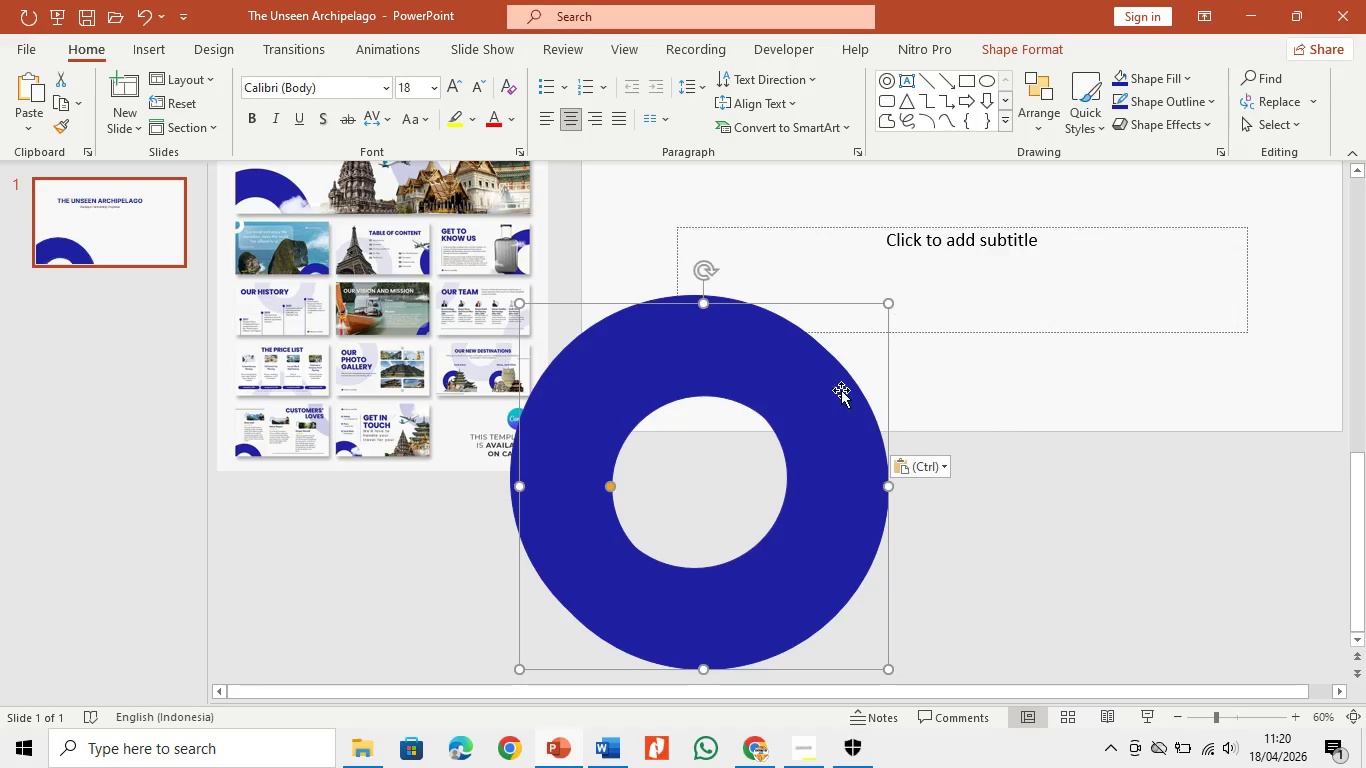 
left_click_drag(start_coordinate=[832, 415], to_coordinate=[1172, 269])
 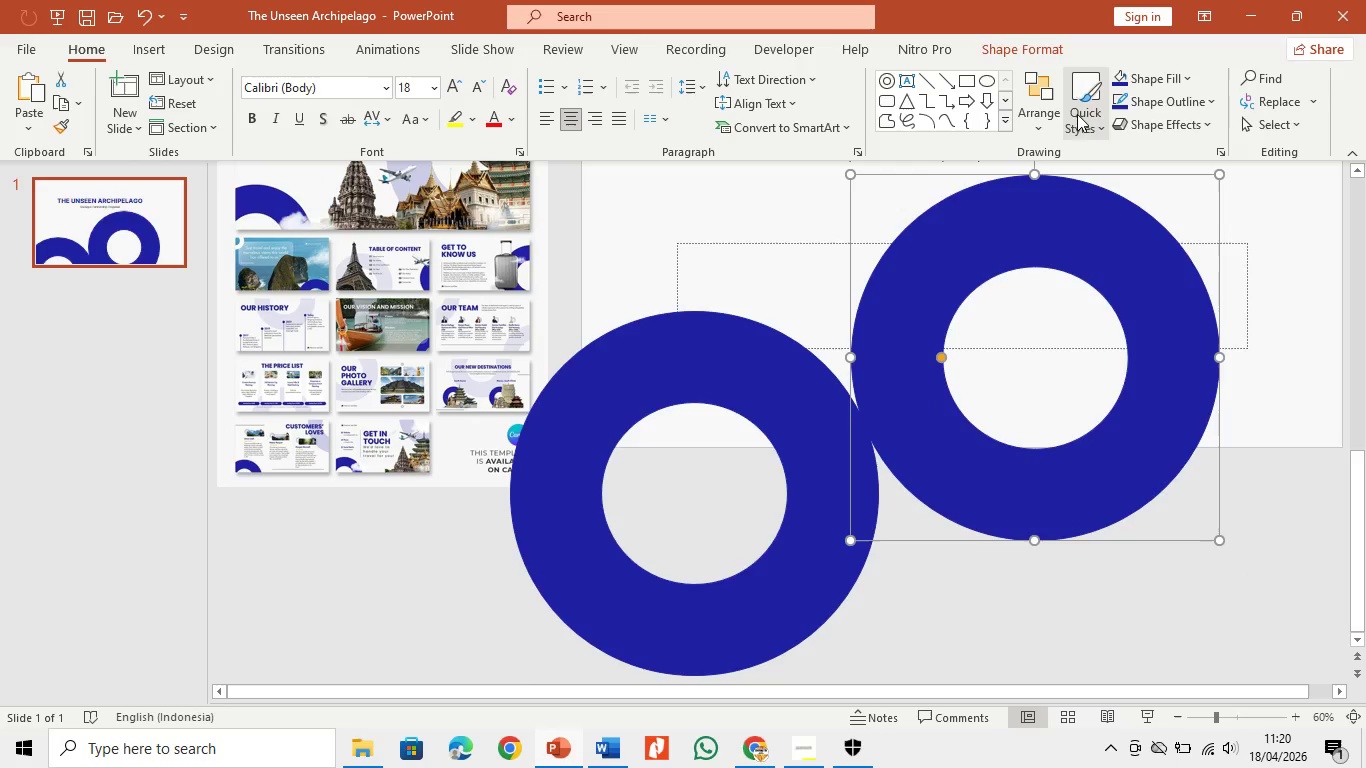 
left_click([1033, 45])
 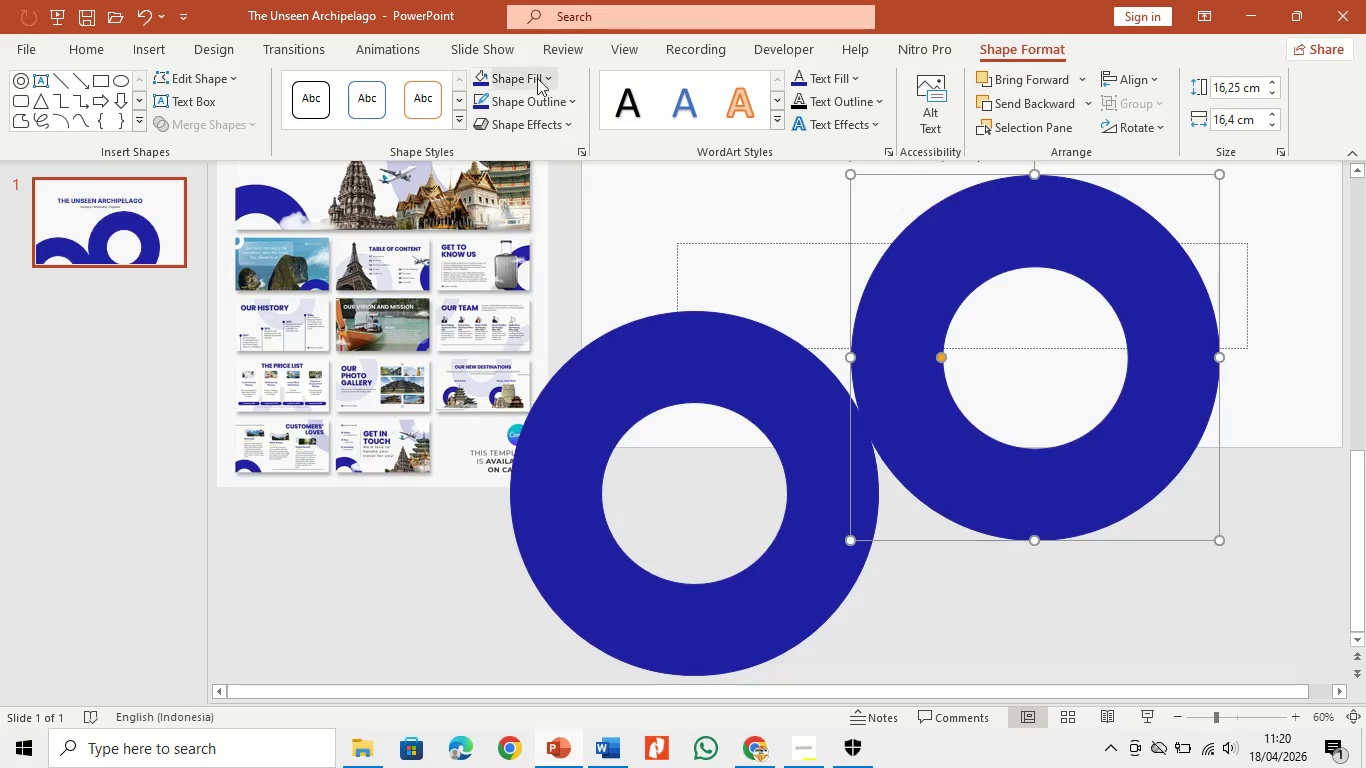 
left_click([527, 74])
 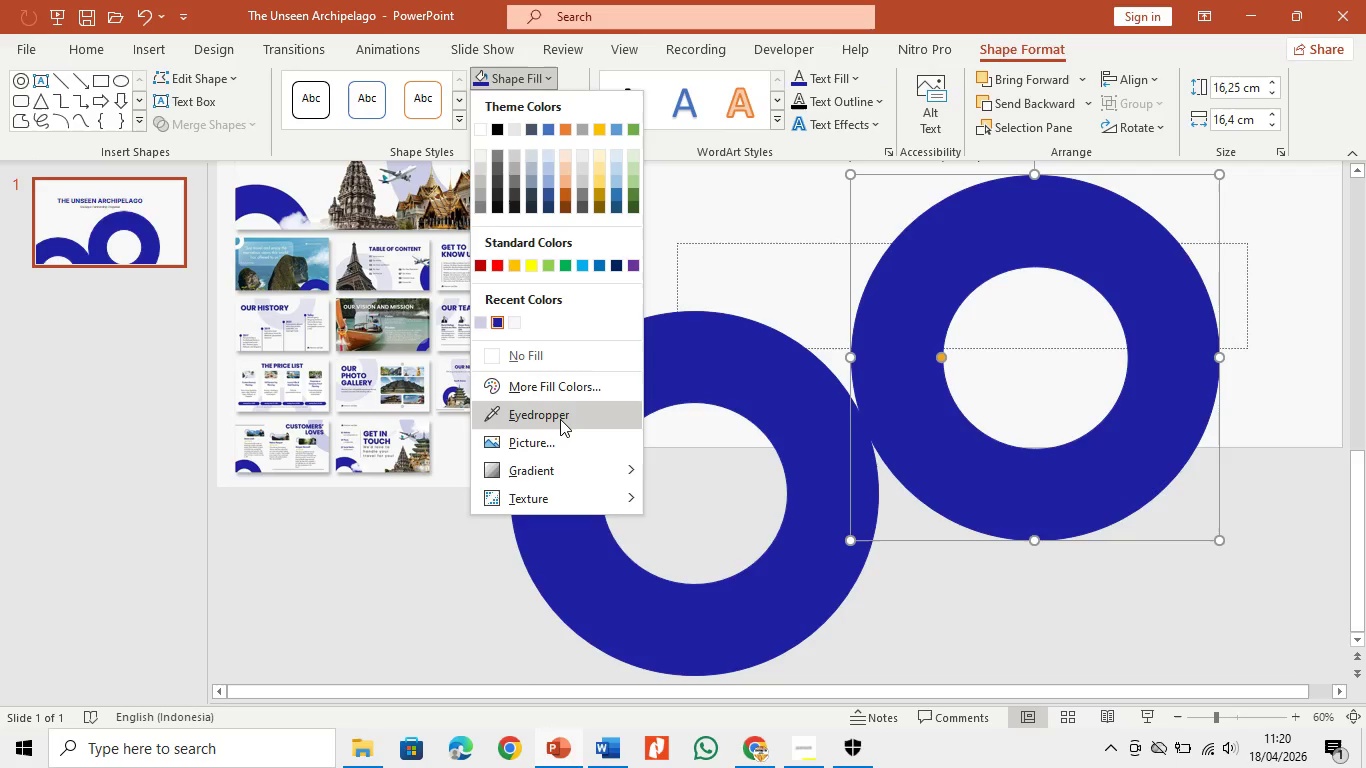 
left_click([560, 419])
 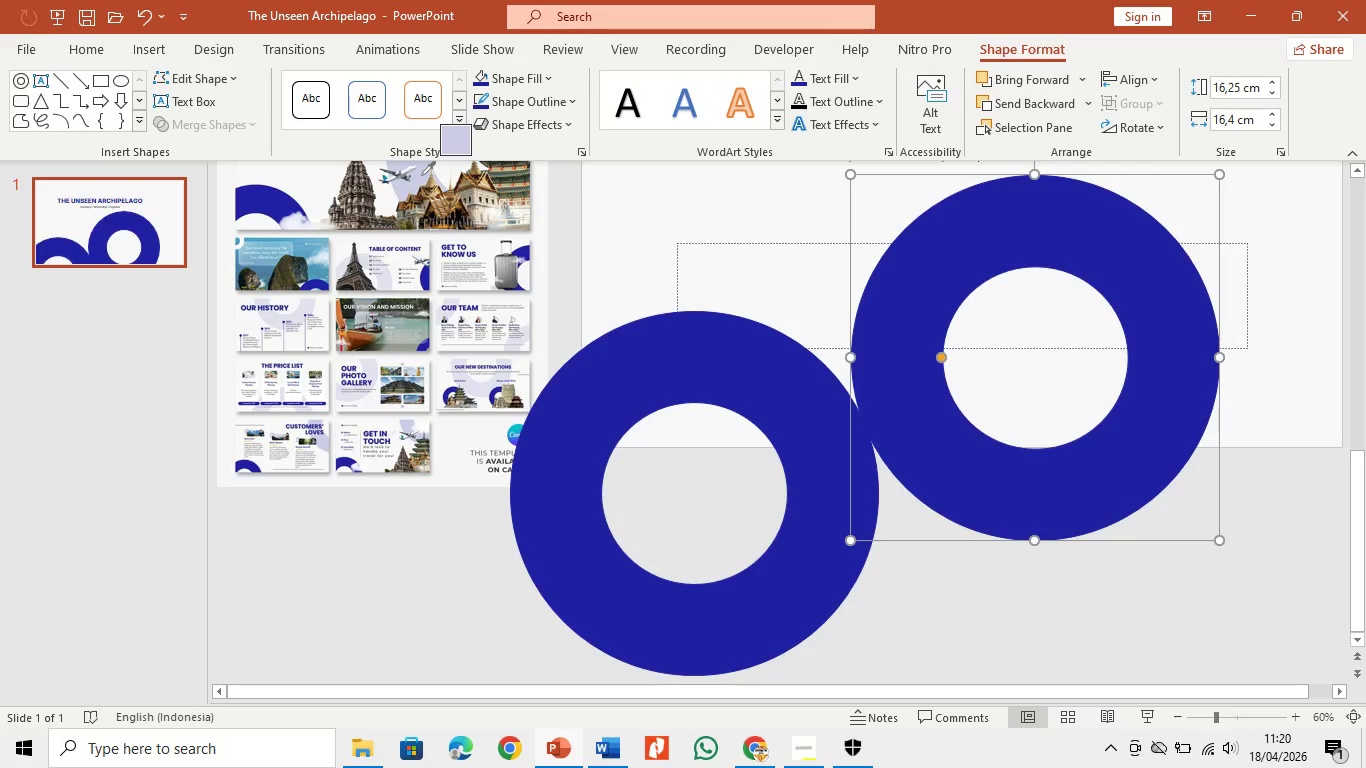 
left_click([422, 174])
 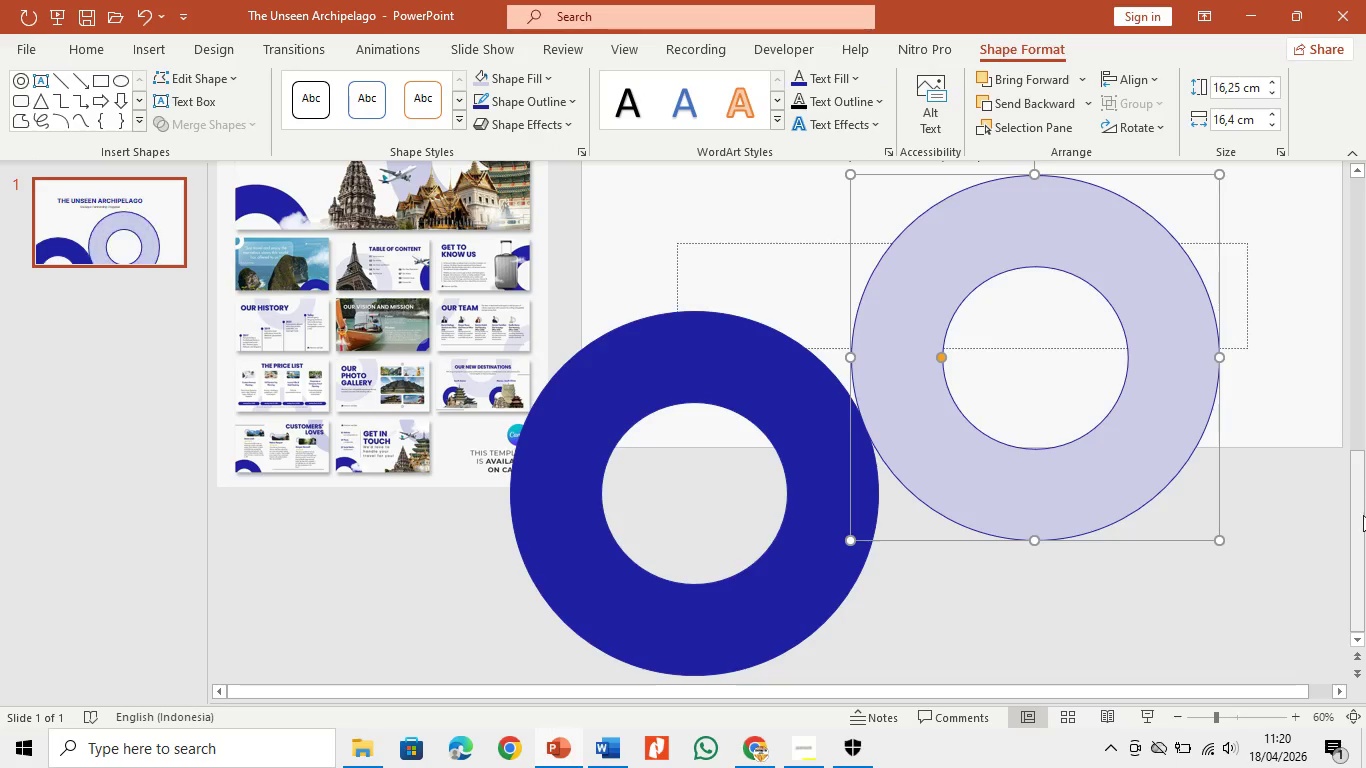 
left_click_drag(start_coordinate=[1358, 515], to_coordinate=[1362, 254])
 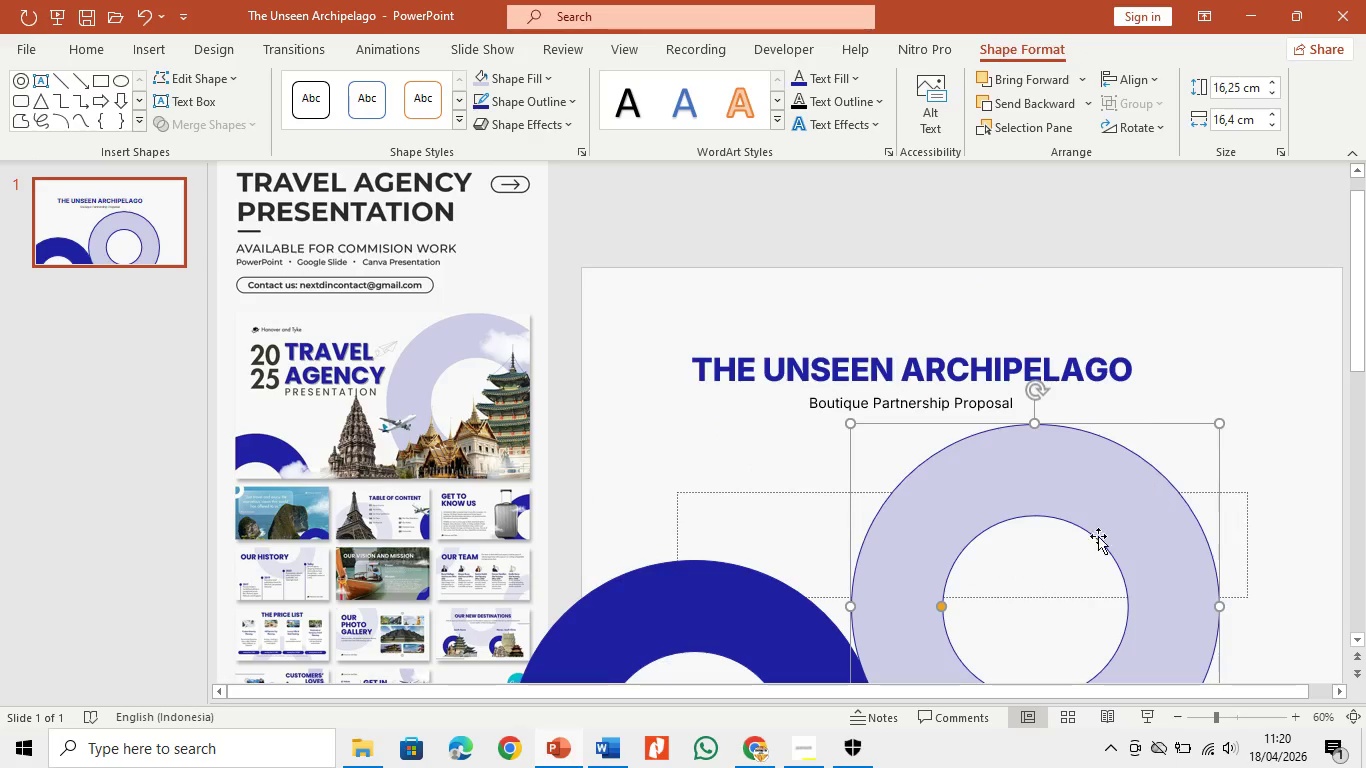 
left_click_drag(start_coordinate=[1104, 541], to_coordinate=[1190, 361])
 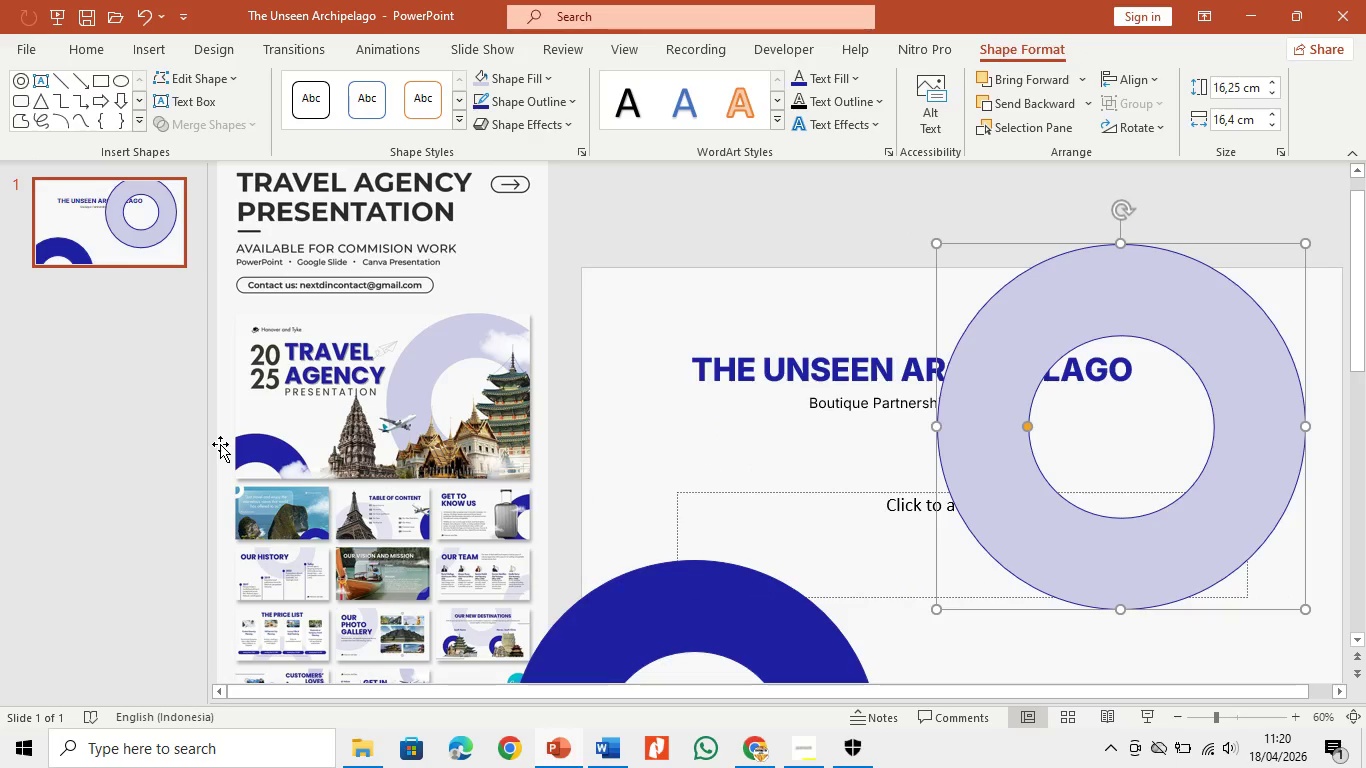 
wait(13.02)
 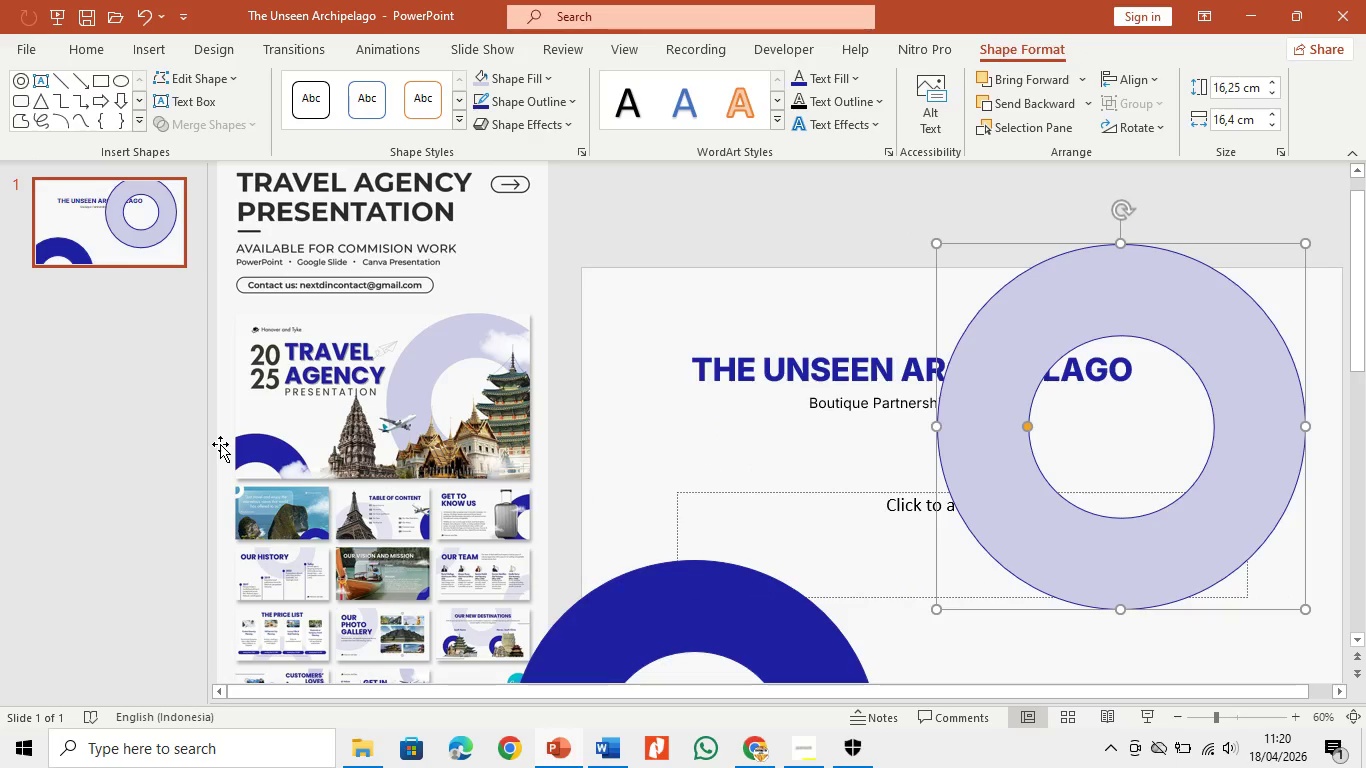 
left_click([531, 111])
 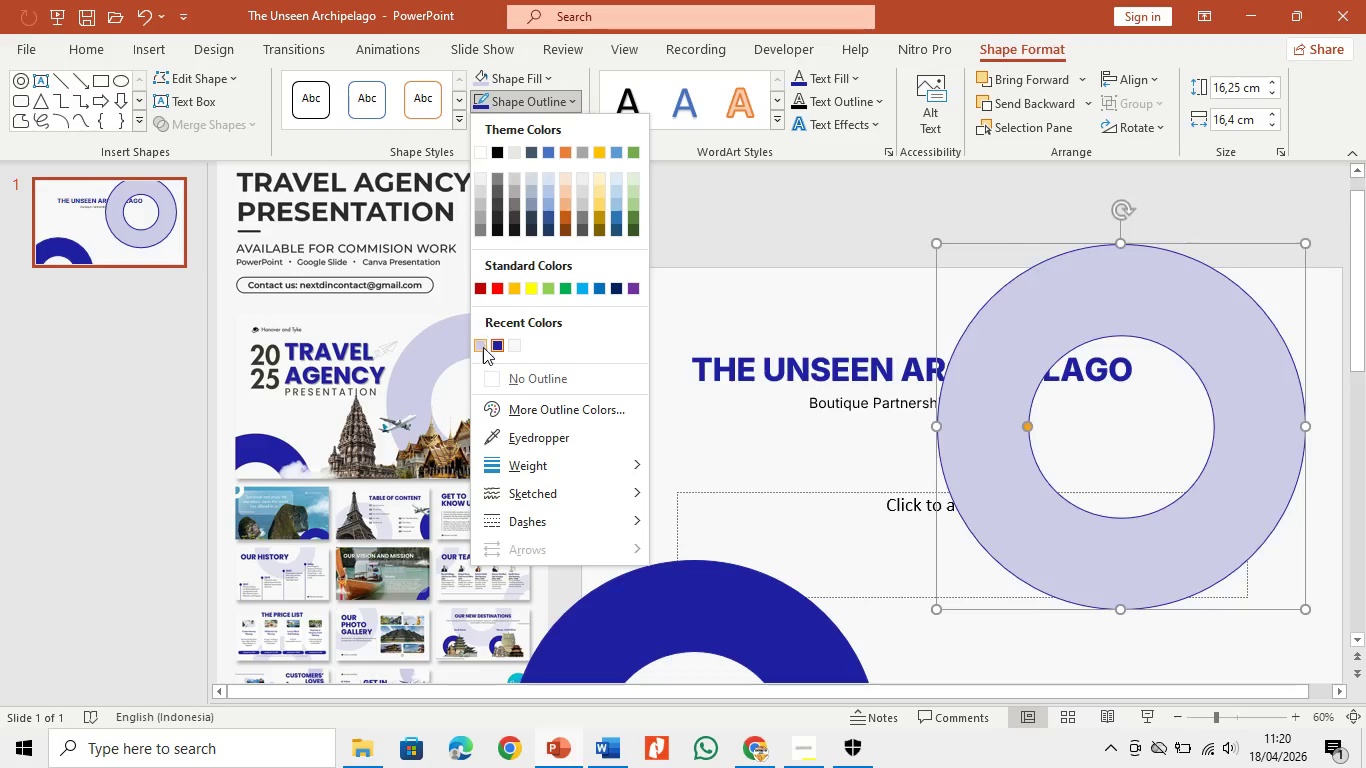 
left_click([481, 347])
 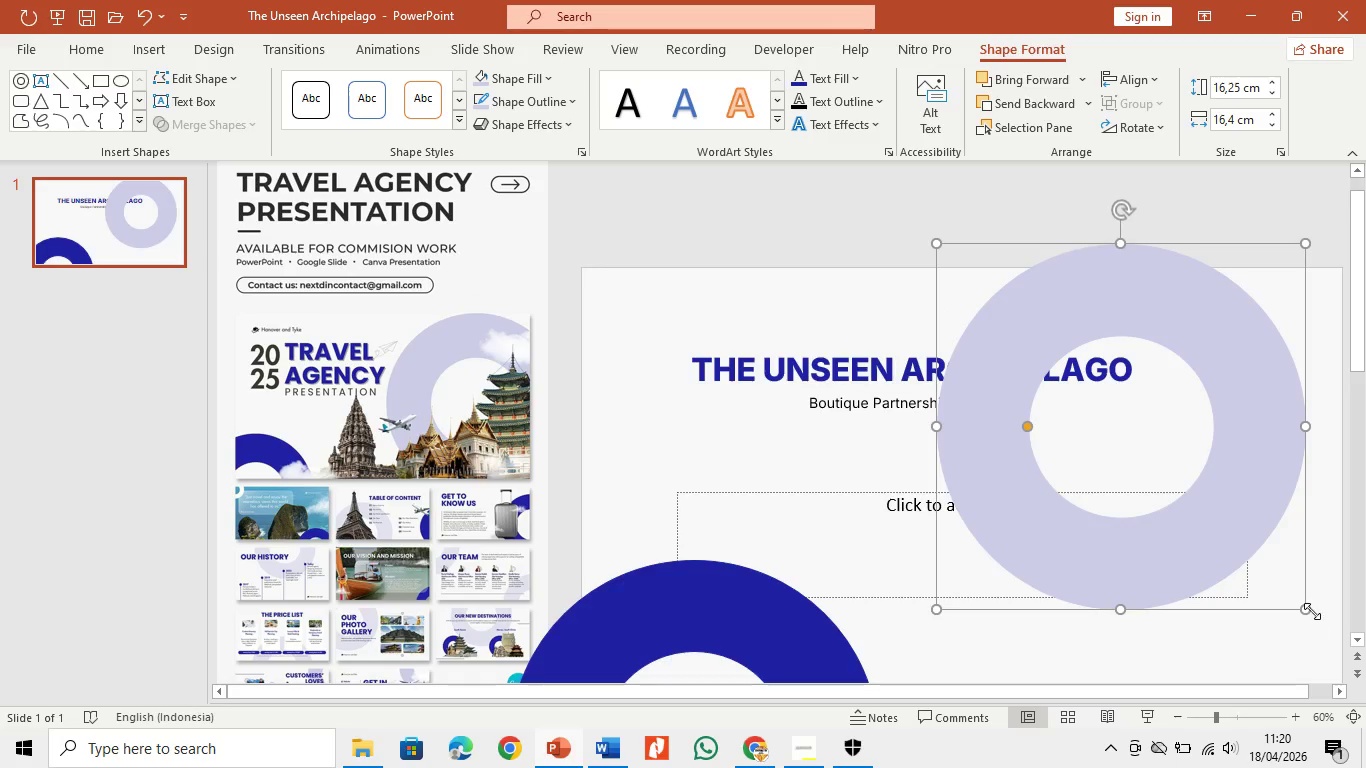 
left_click_drag(start_coordinate=[1308, 609], to_coordinate=[1365, 639])
 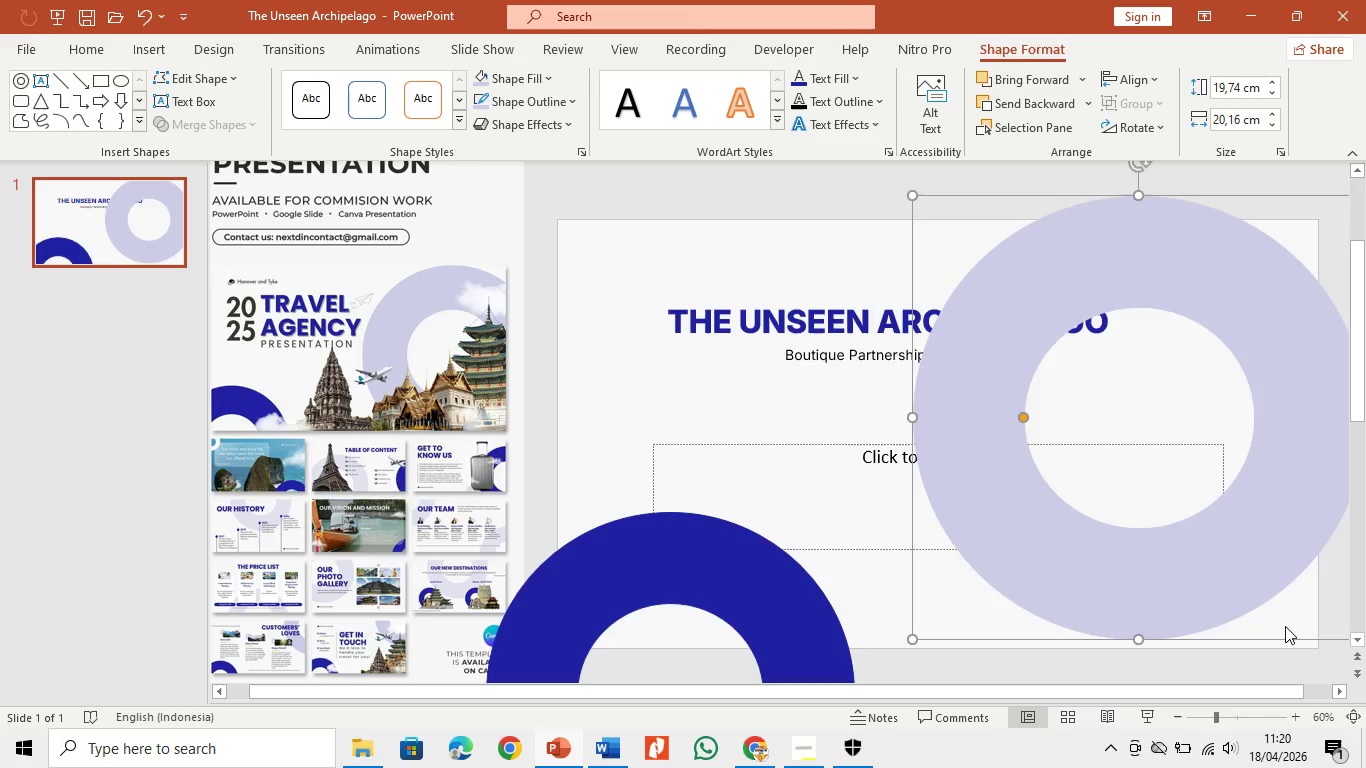 
left_click_drag(start_coordinate=[1285, 622], to_coordinate=[1277, 650])
 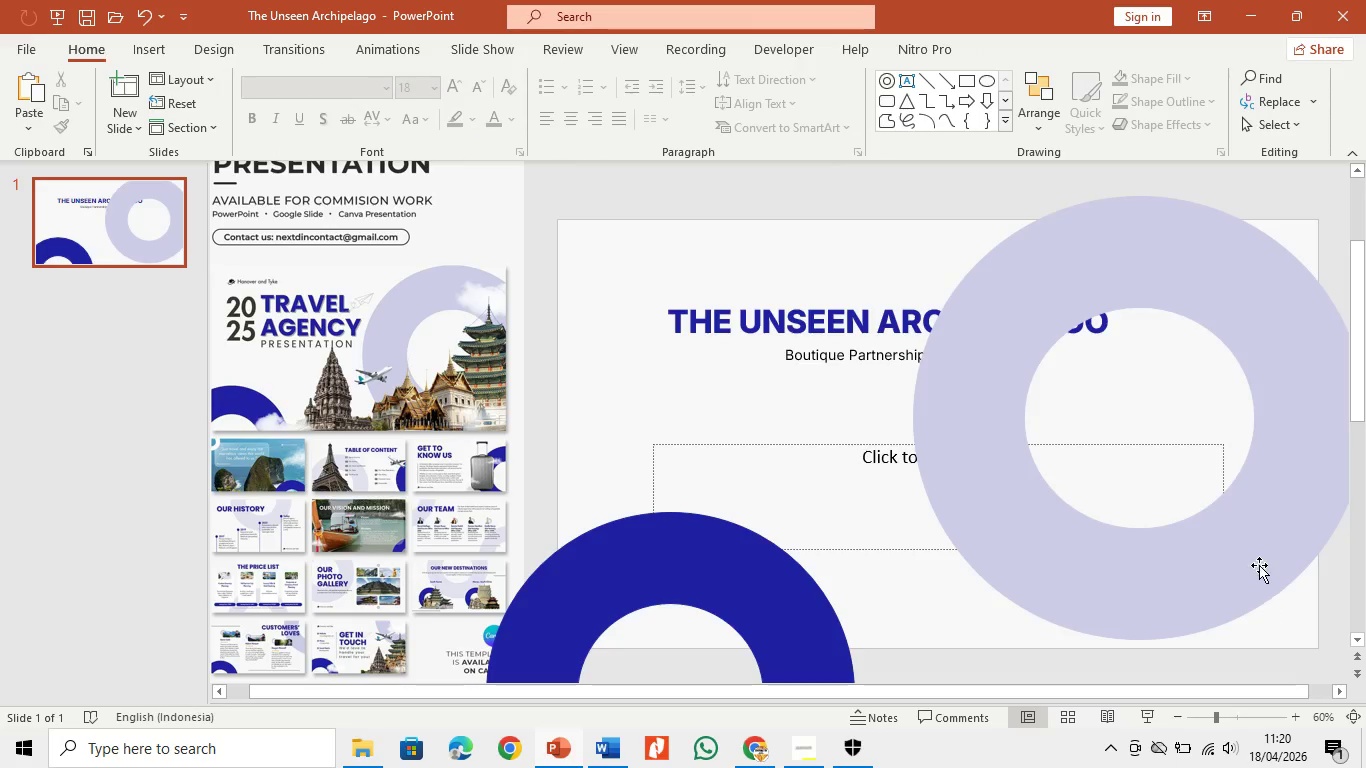 
left_click_drag(start_coordinate=[1259, 564], to_coordinate=[1260, 613])
 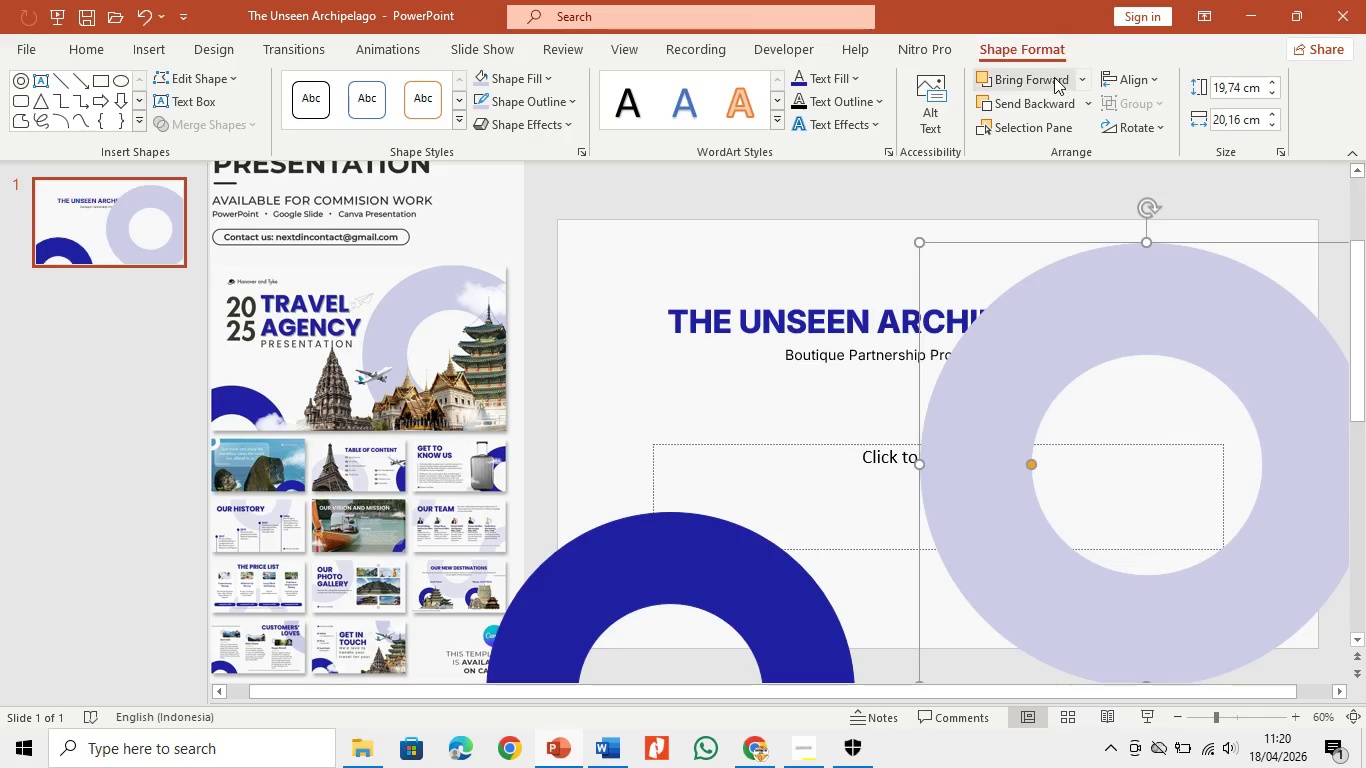 
left_click([1051, 75])
 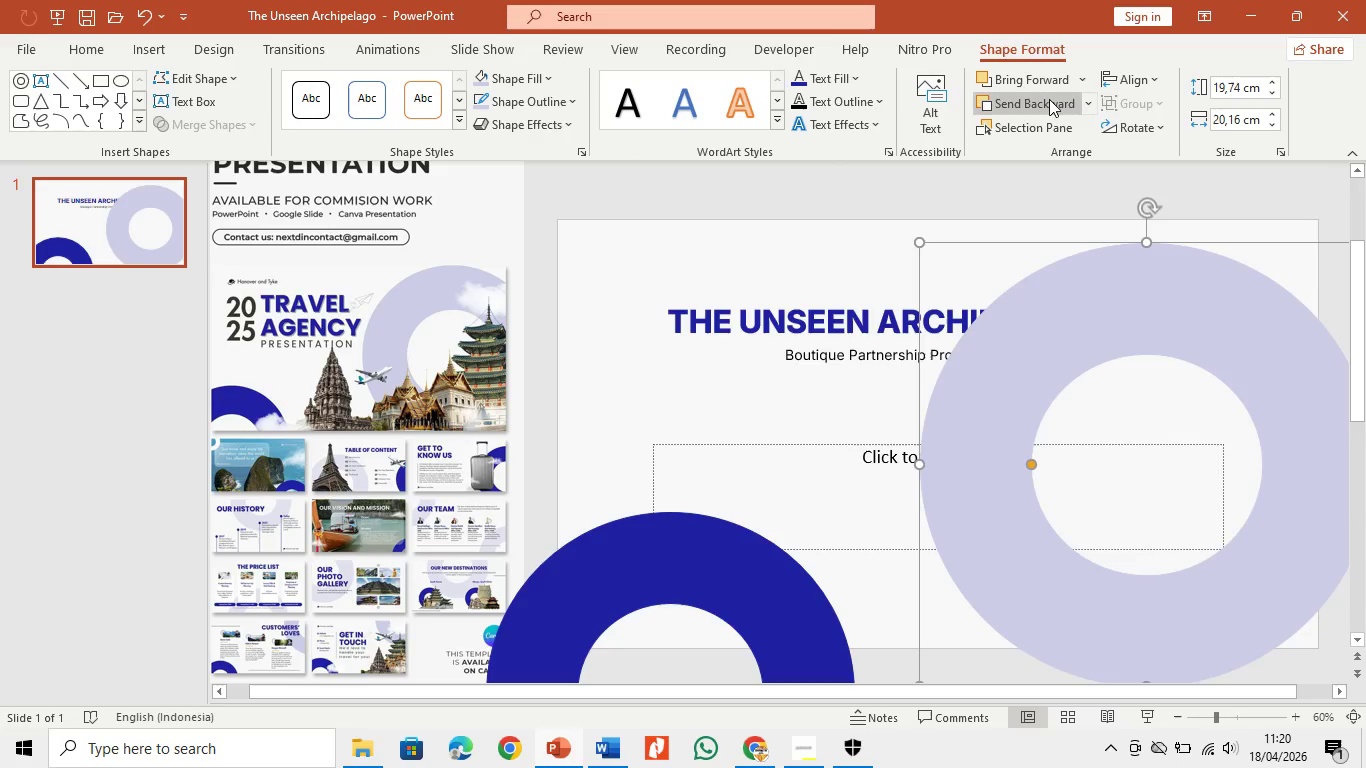 
double_click([1049, 99])
 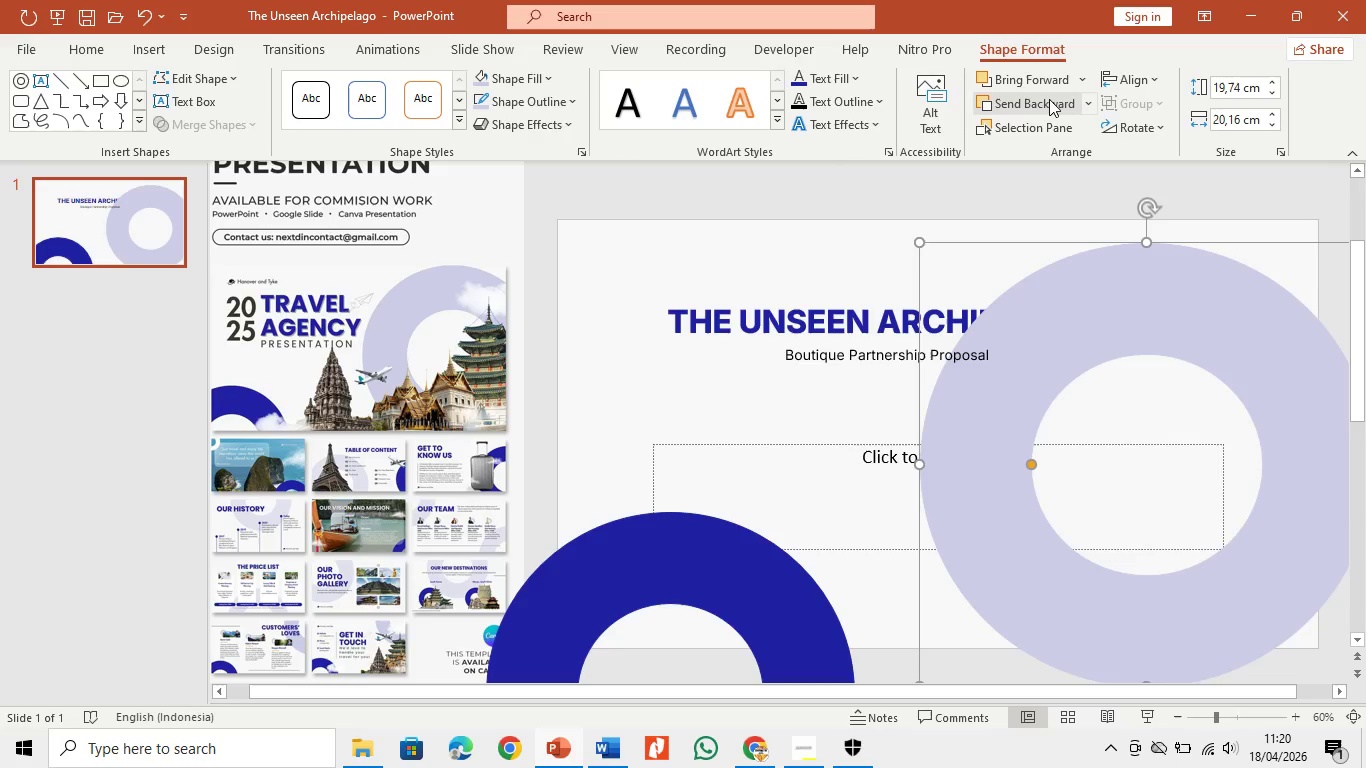 
triple_click([1049, 99])
 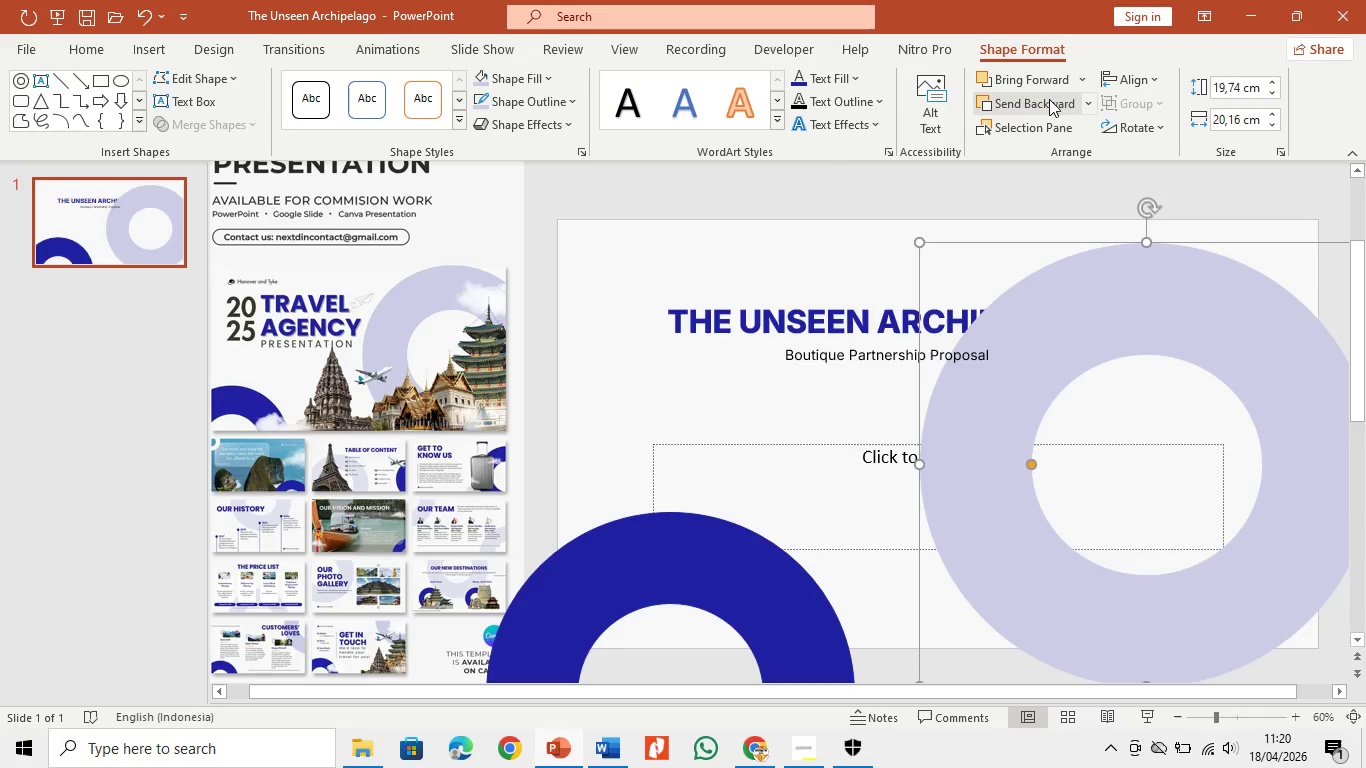 
triple_click([1049, 99])
 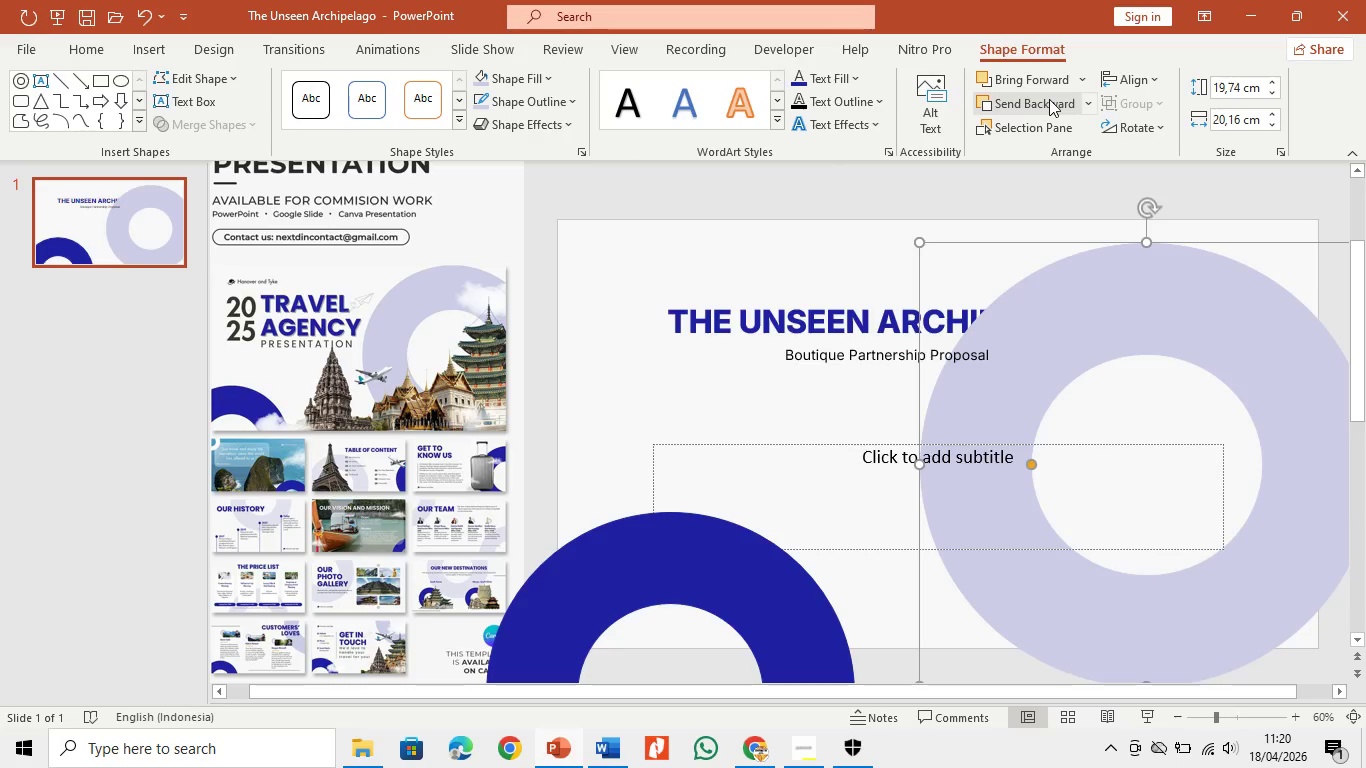 
triple_click([1049, 99])
 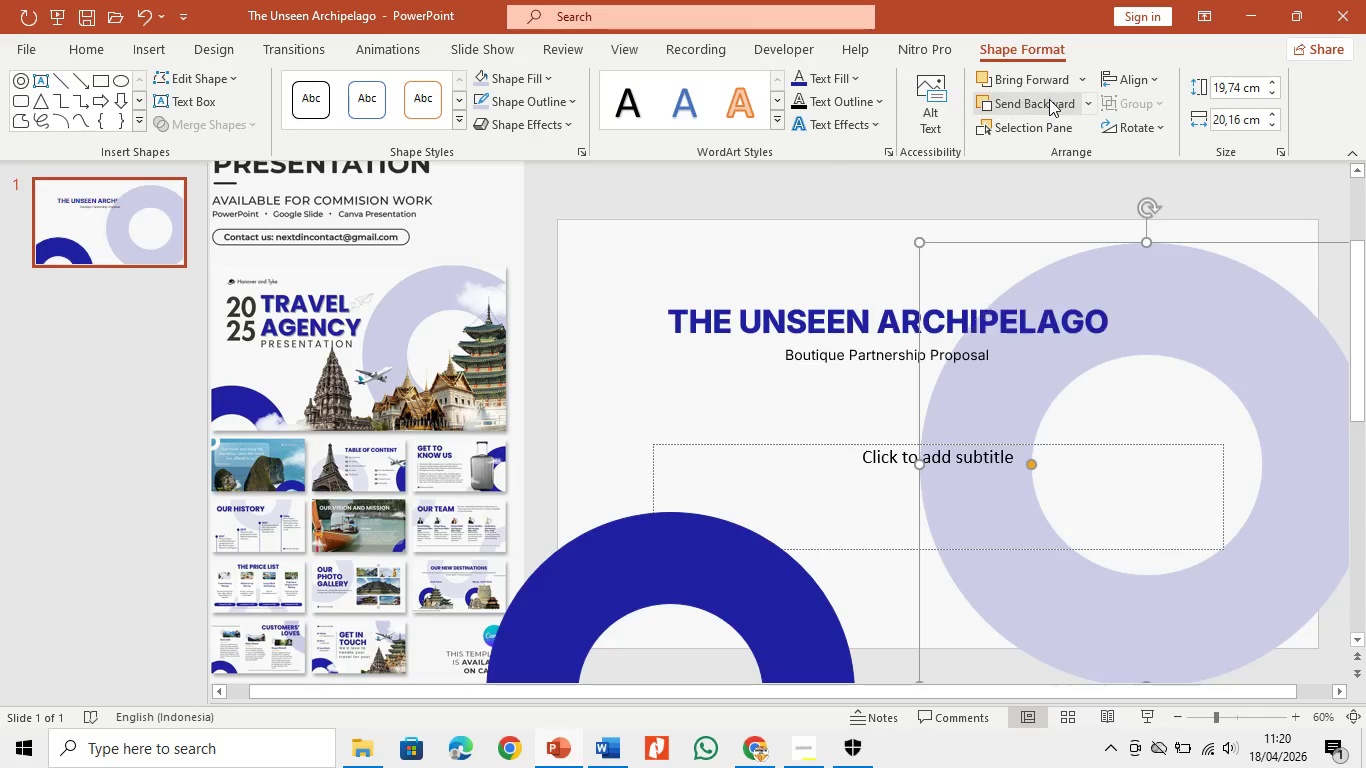 
triple_click([1049, 99])
 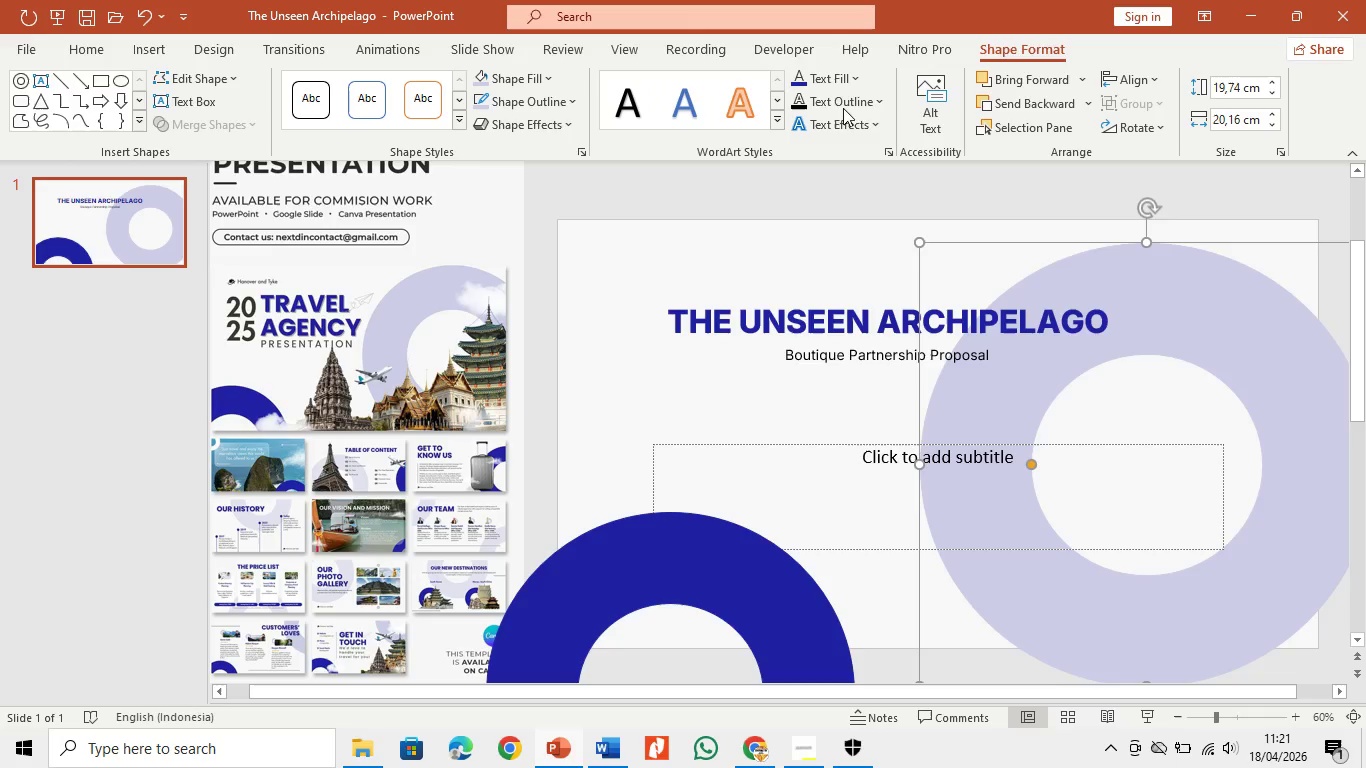 
left_click([1017, 106])
 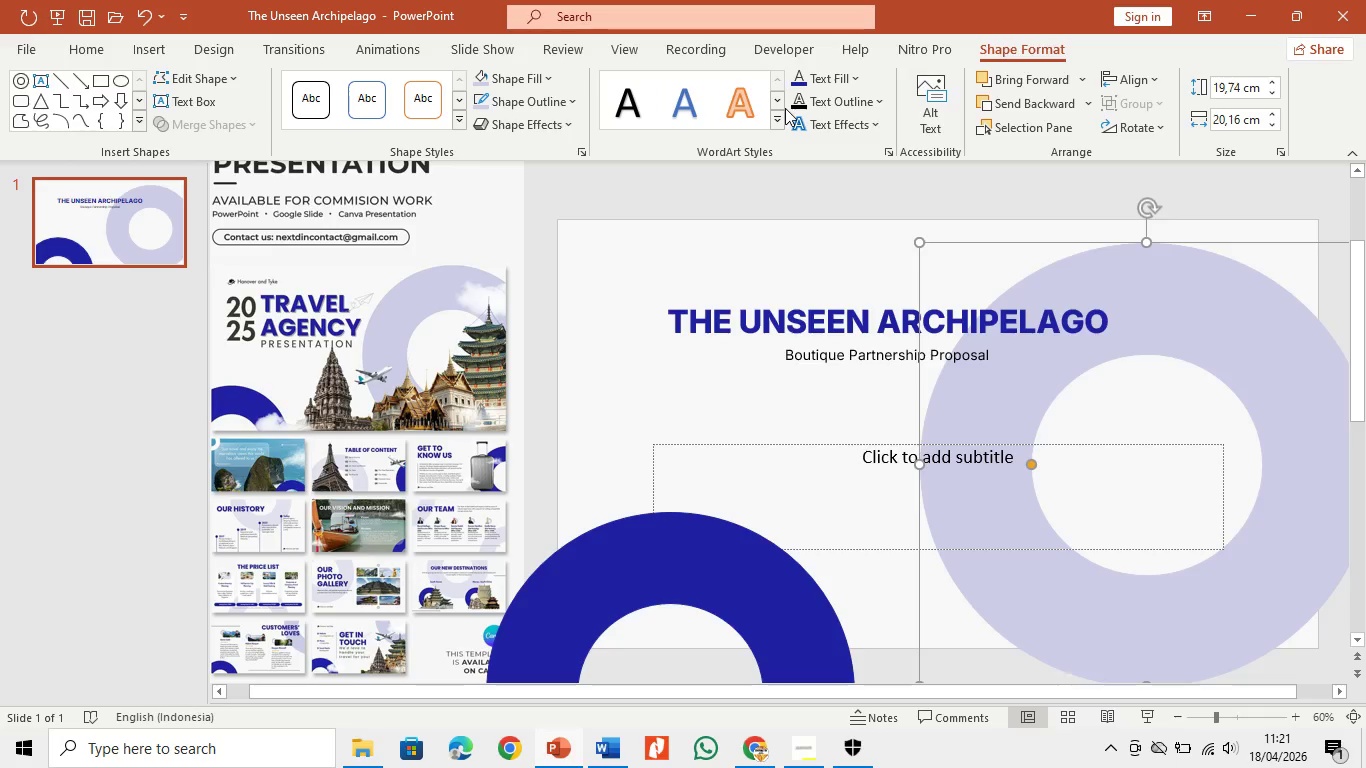 
wait(9.98)
 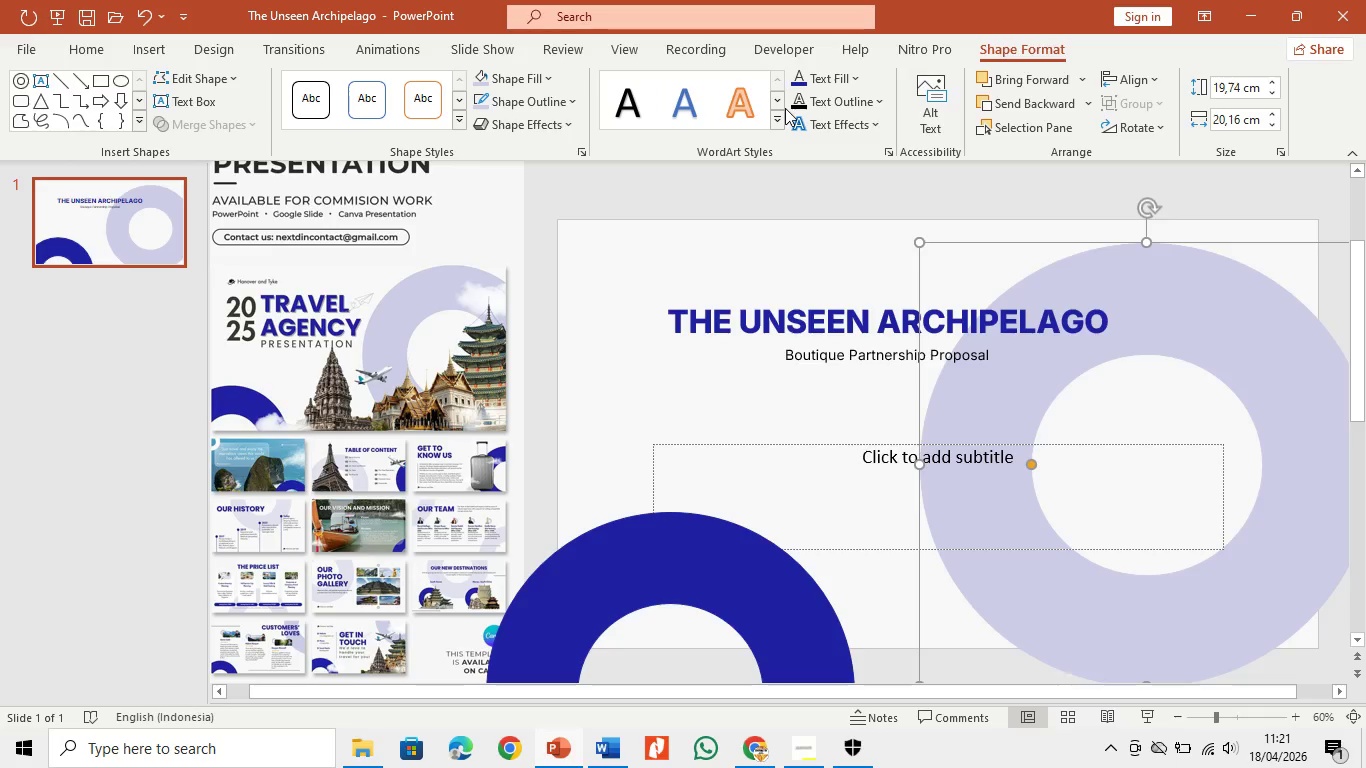 
left_click([811, 310])
 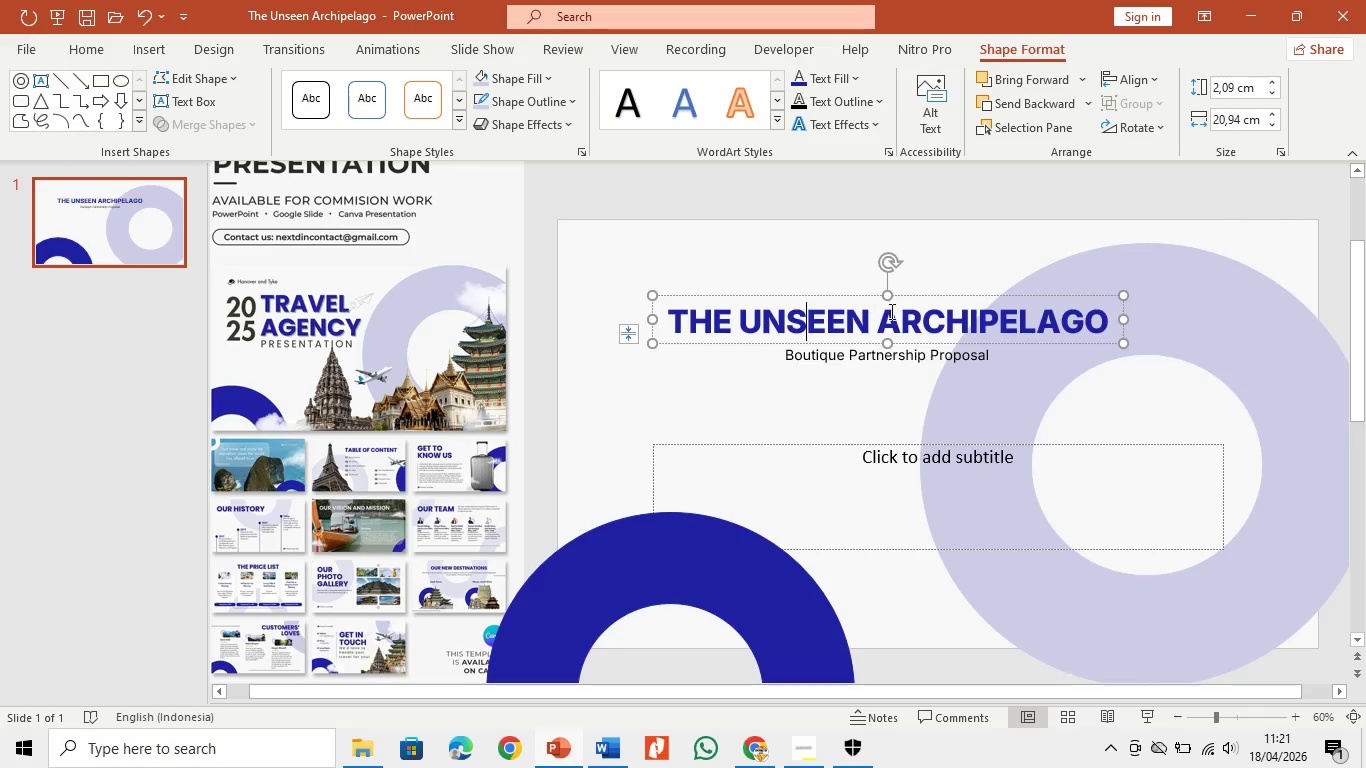 
left_click([909, 342])
 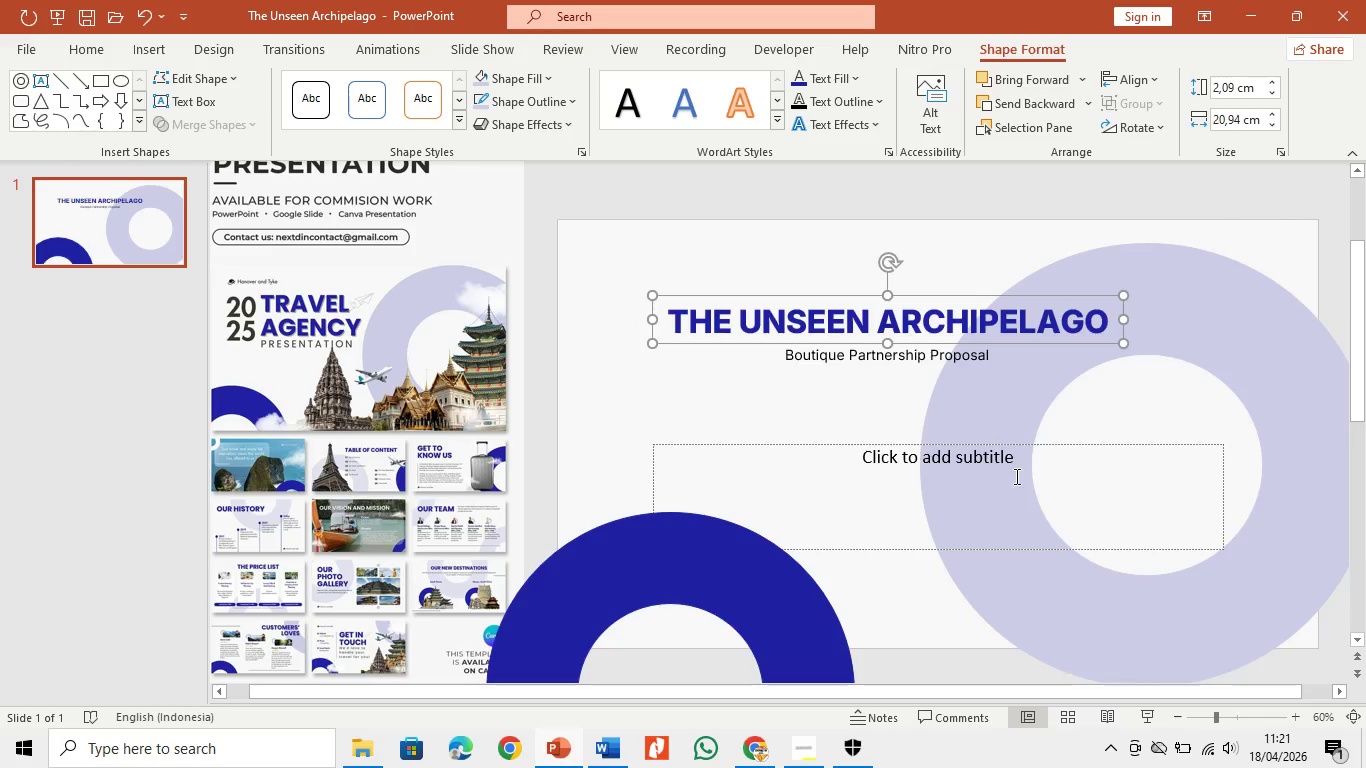 
left_click([752, 747])
 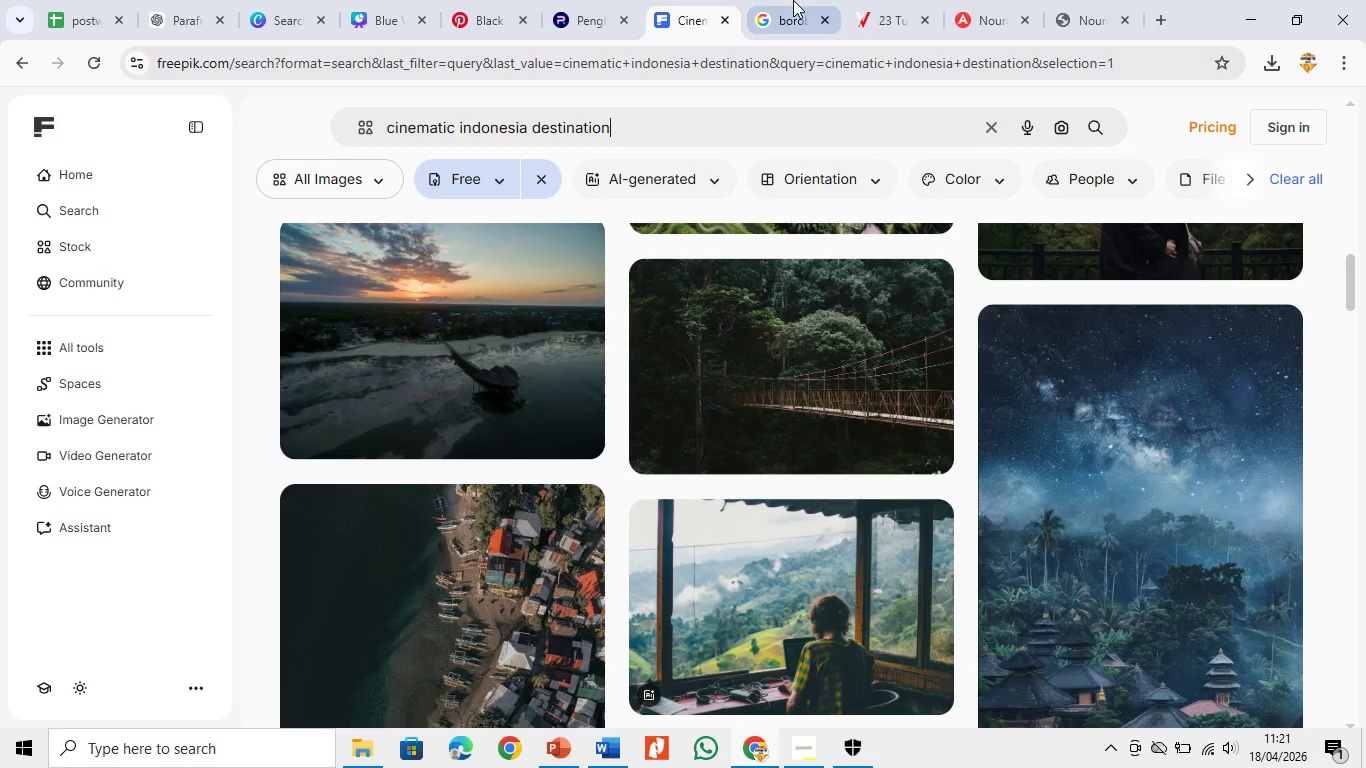 
scroll: coordinate [800, 415], scroll_direction: up, amount: 9.0
 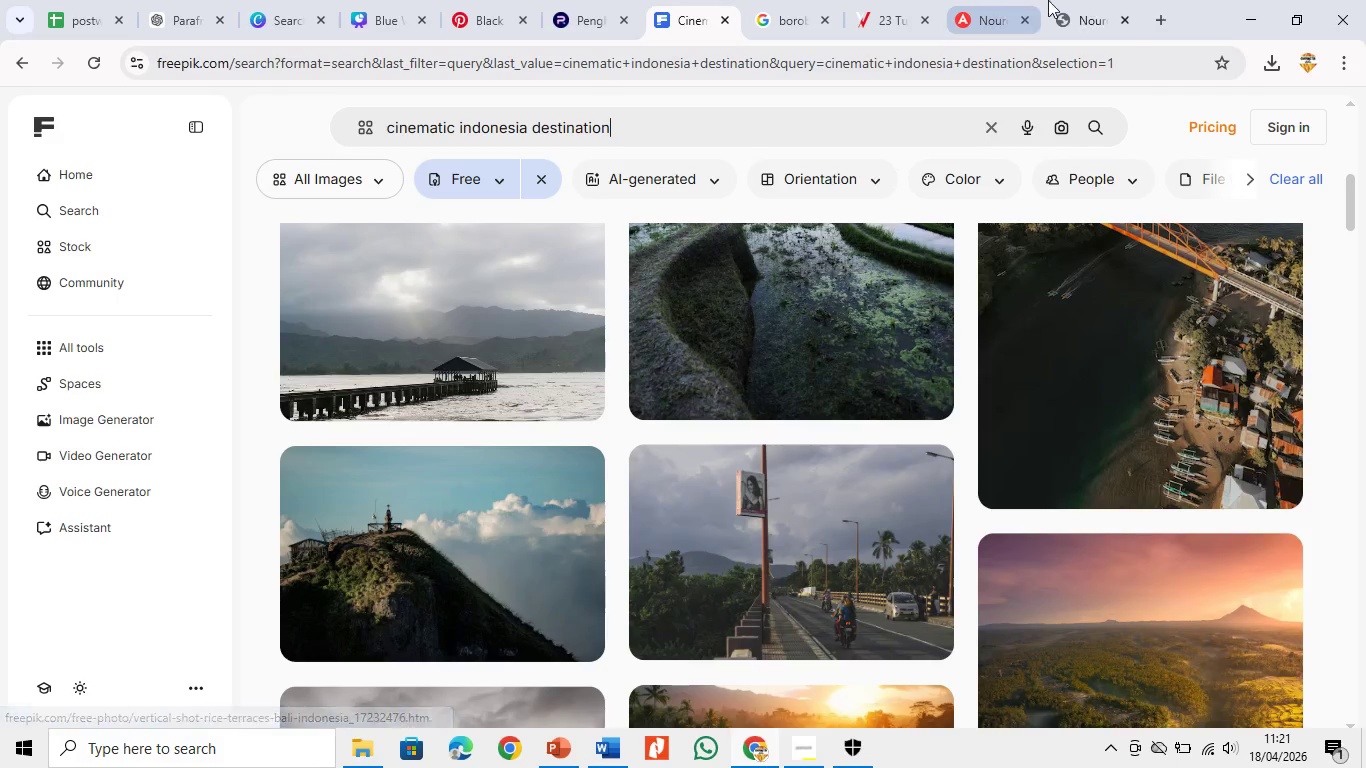 
left_click([1051, 0])
 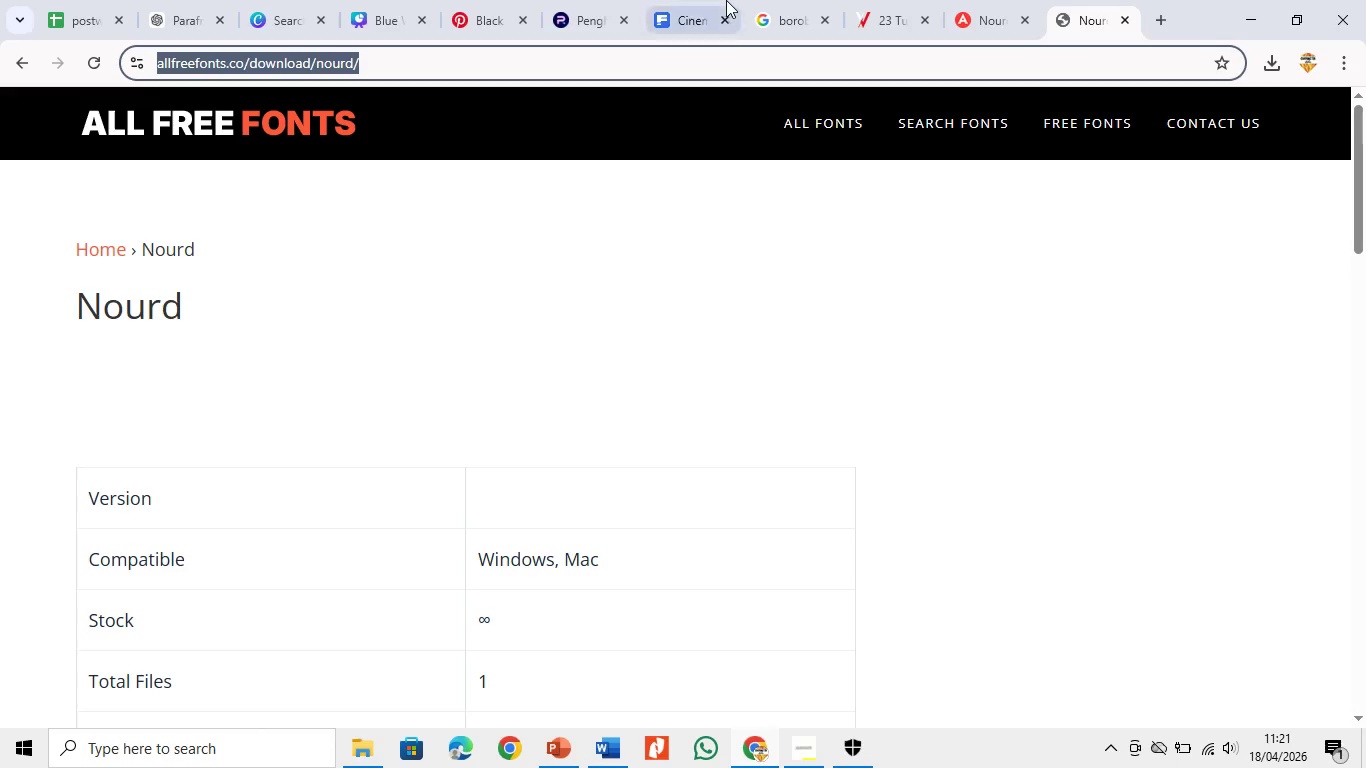 
left_click([596, 0])
 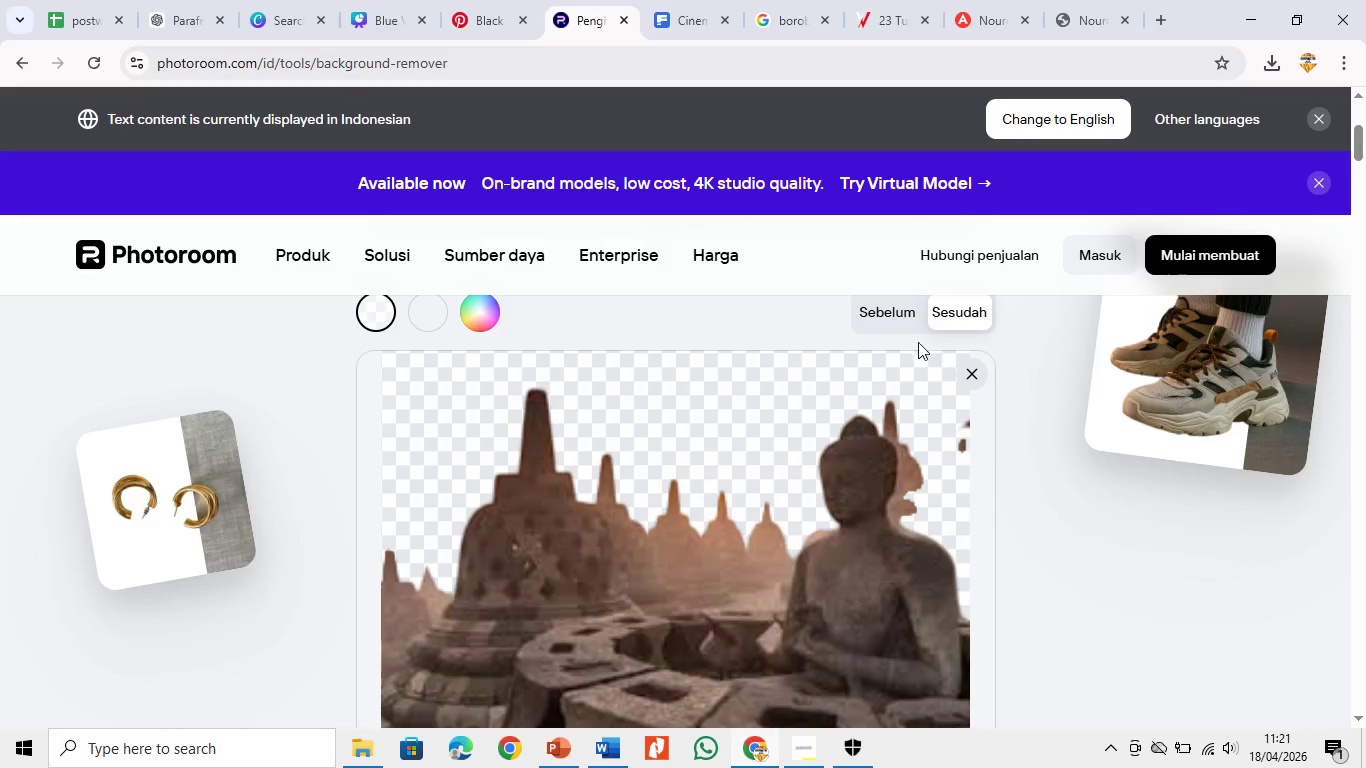 
left_click([892, 311])
 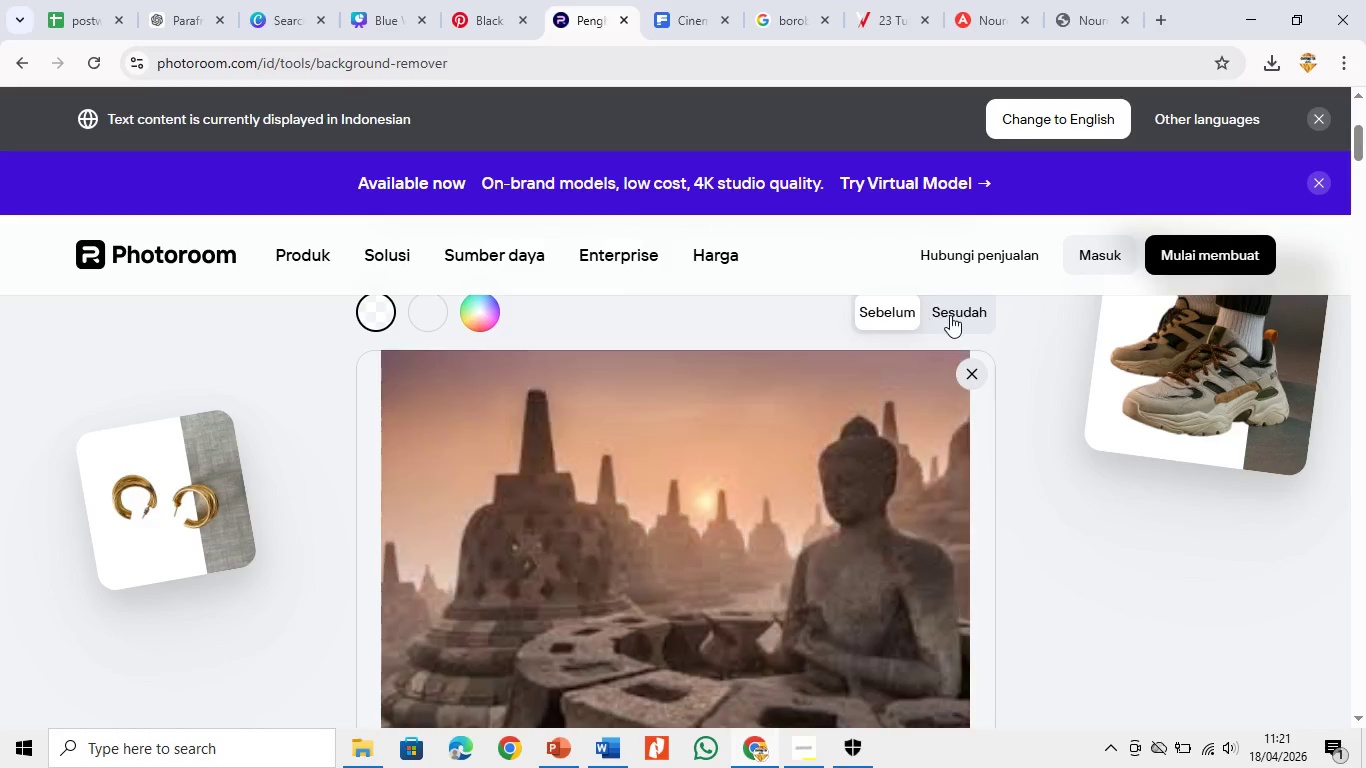 
left_click([950, 315])
 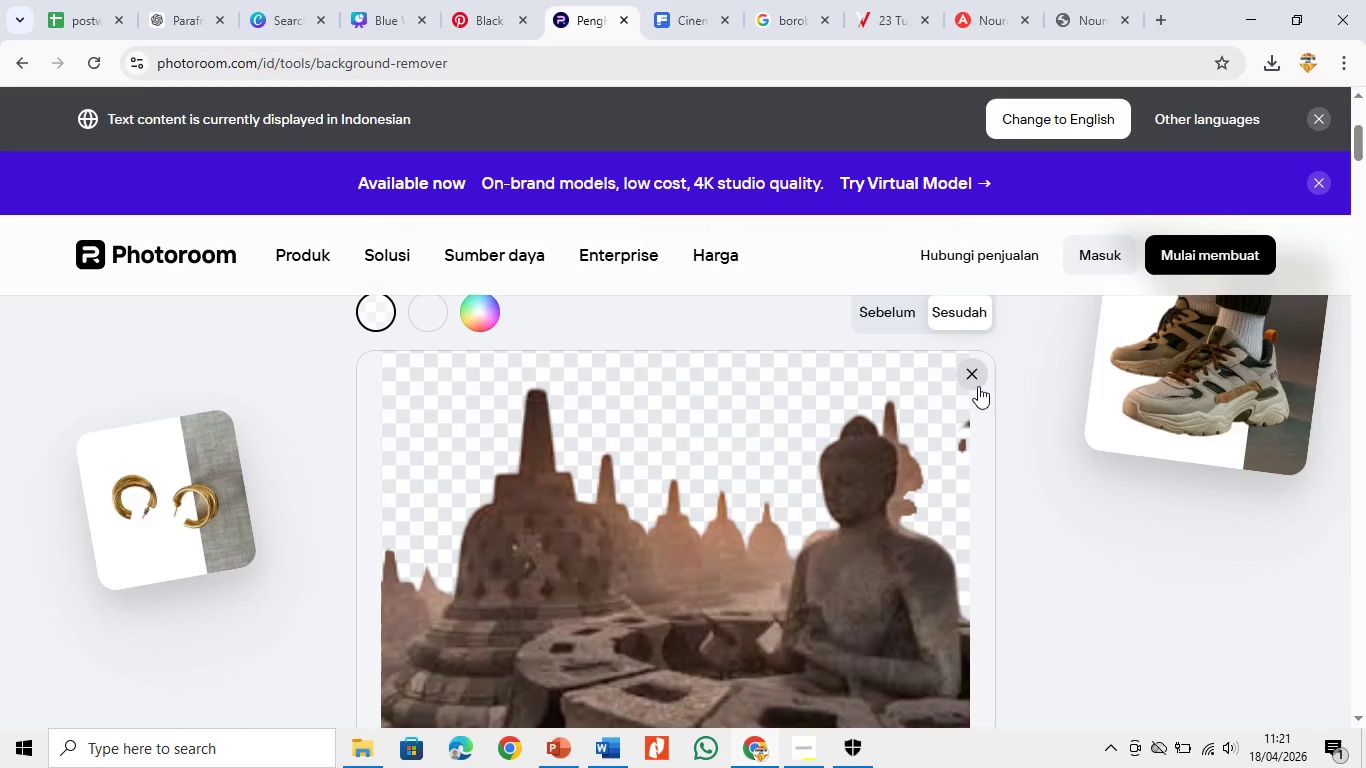 
left_click([974, 373])
 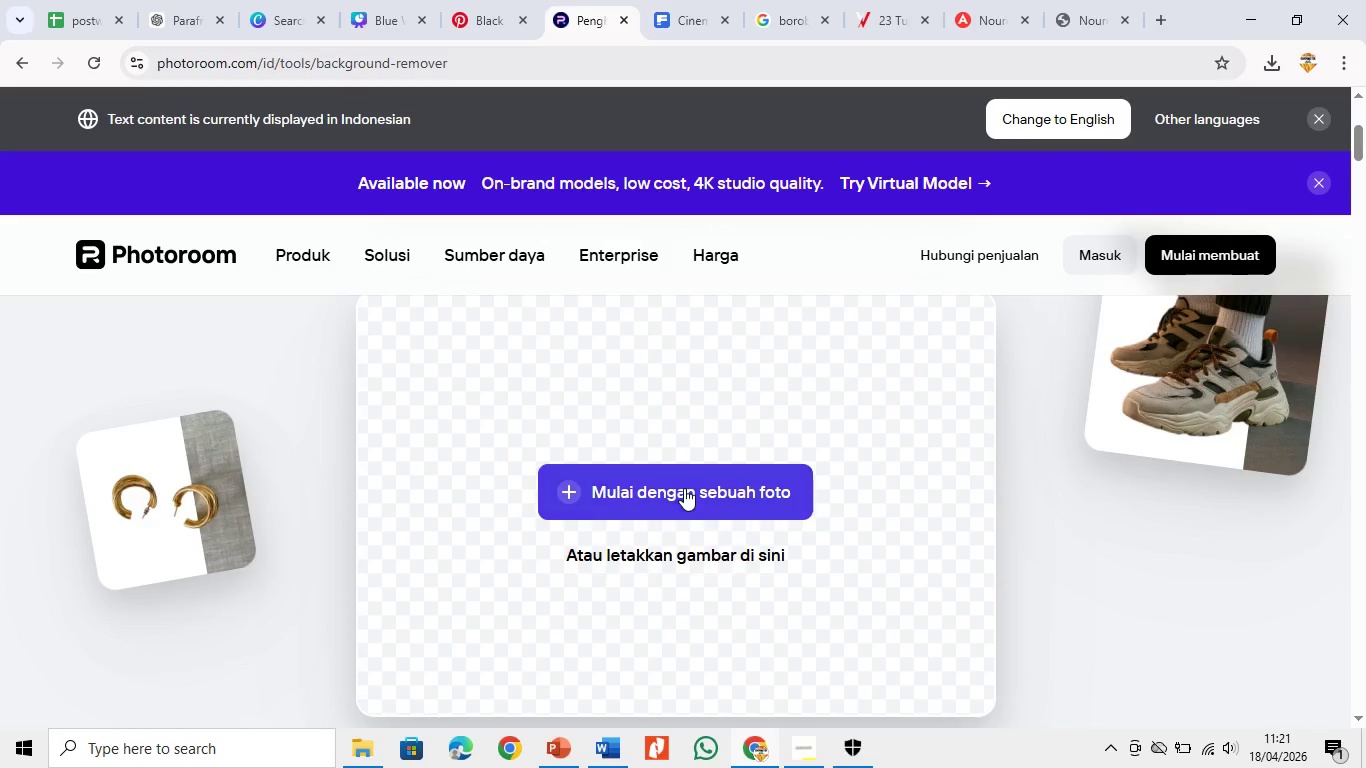 
left_click([688, 470])
 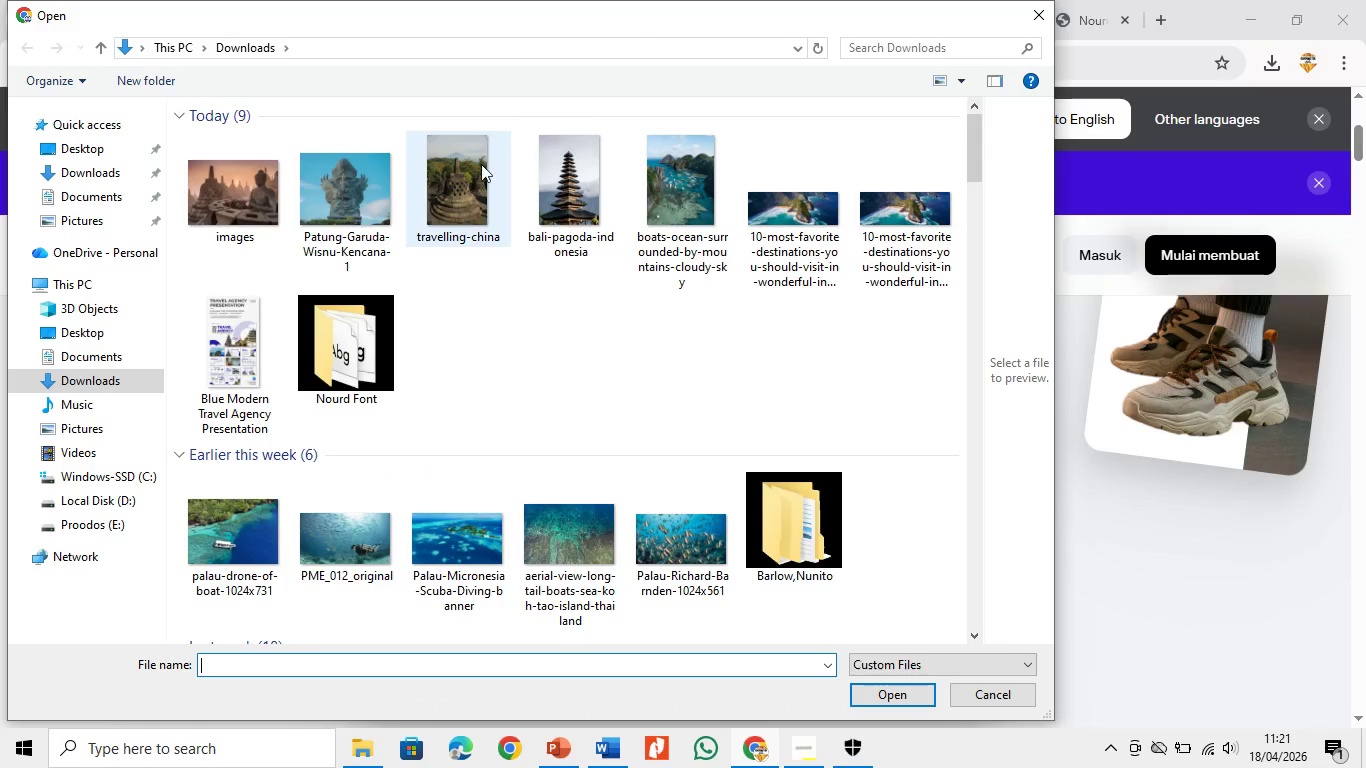 
double_click([363, 193])
 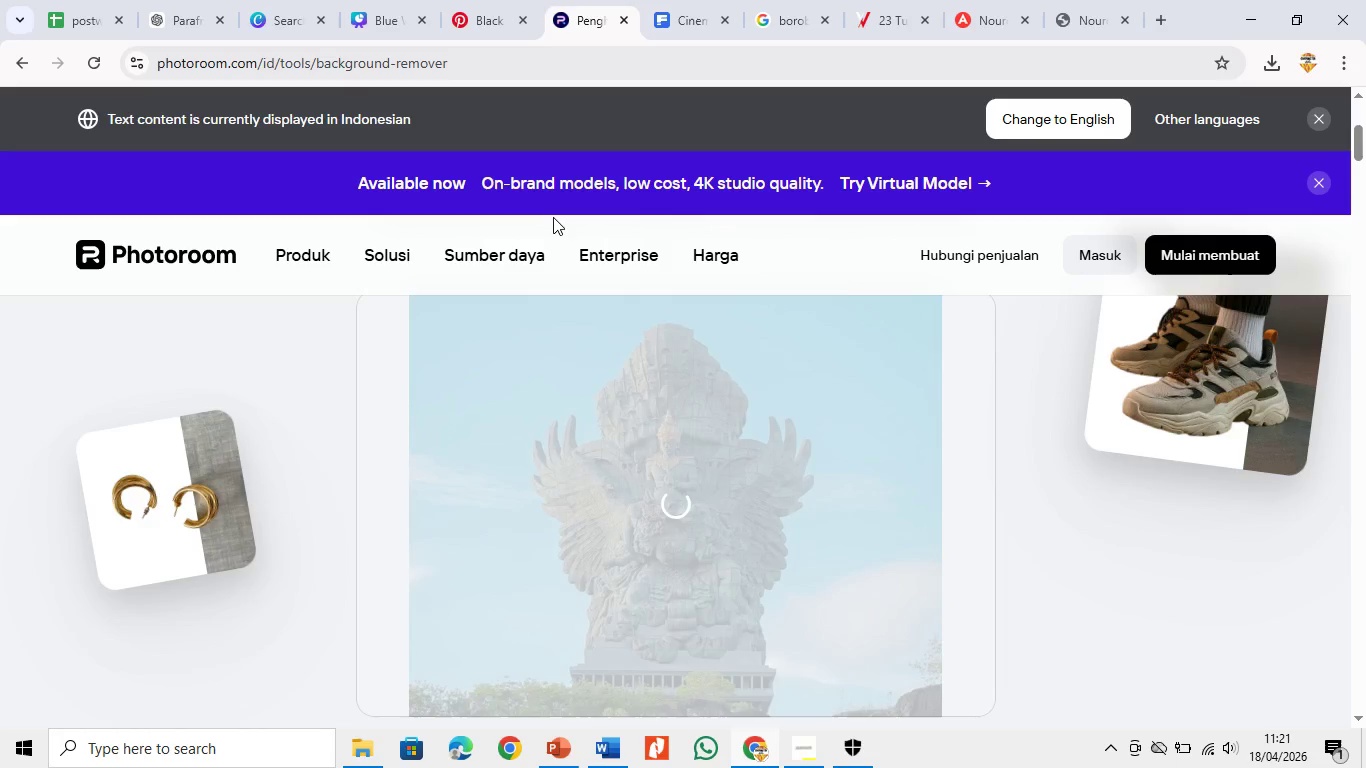 
wait(7.36)
 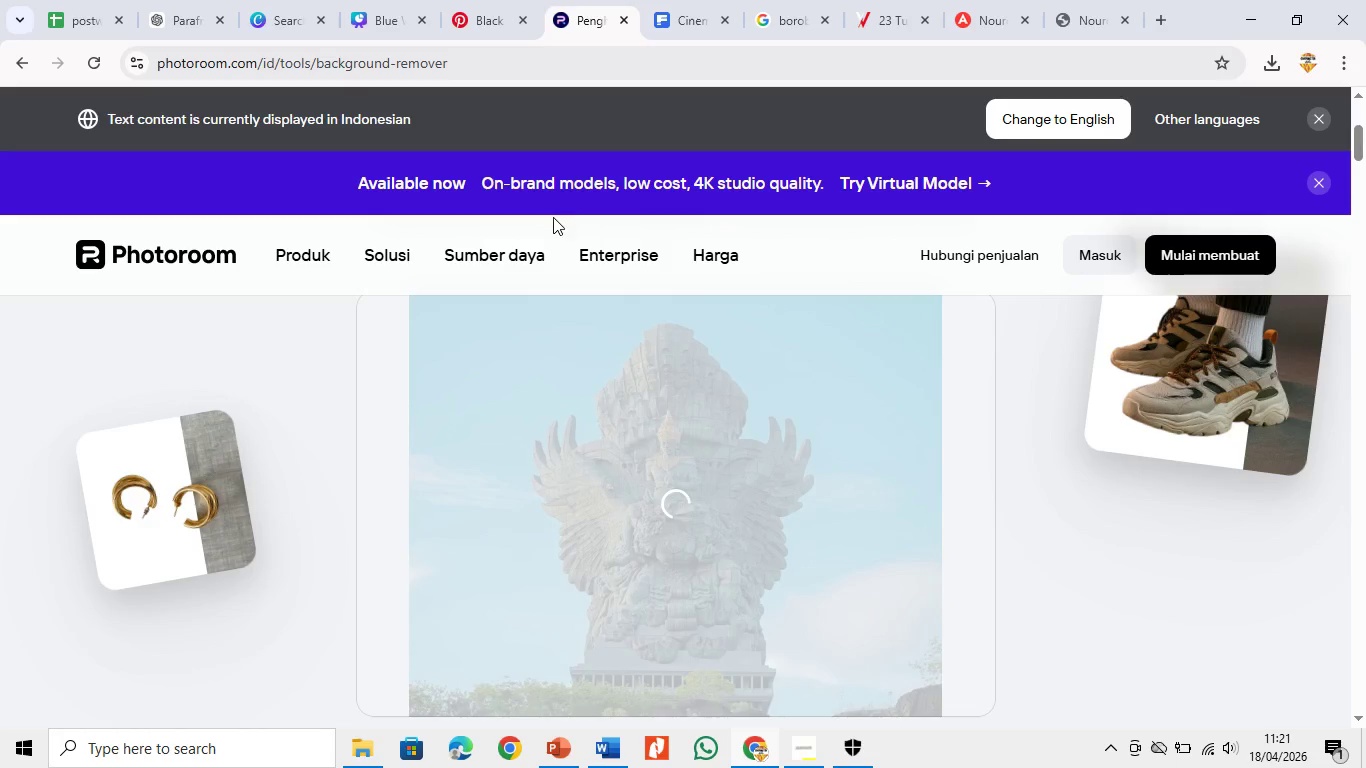 
scroll: coordinate [714, 485], scroll_direction: down, amount: 4.0
 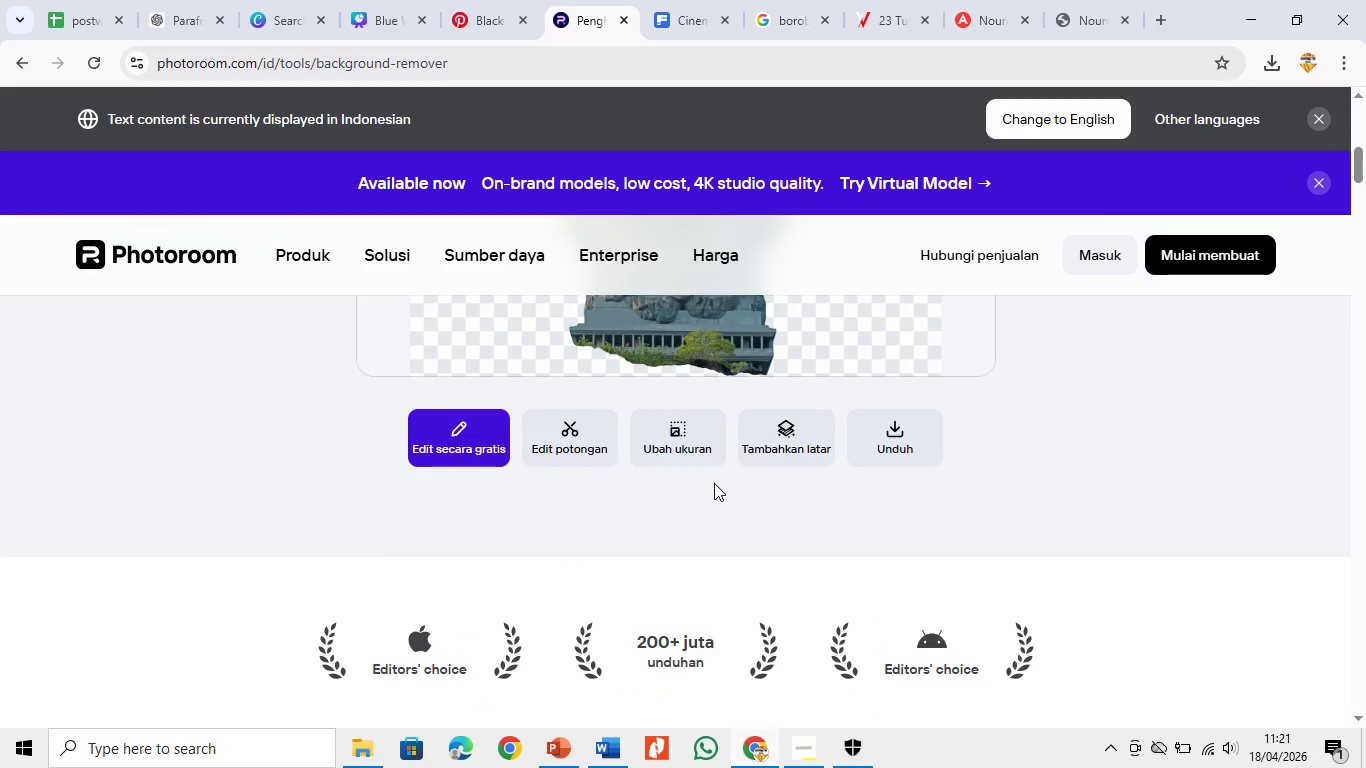 
scroll: coordinate [741, 471], scroll_direction: up, amount: 6.0
 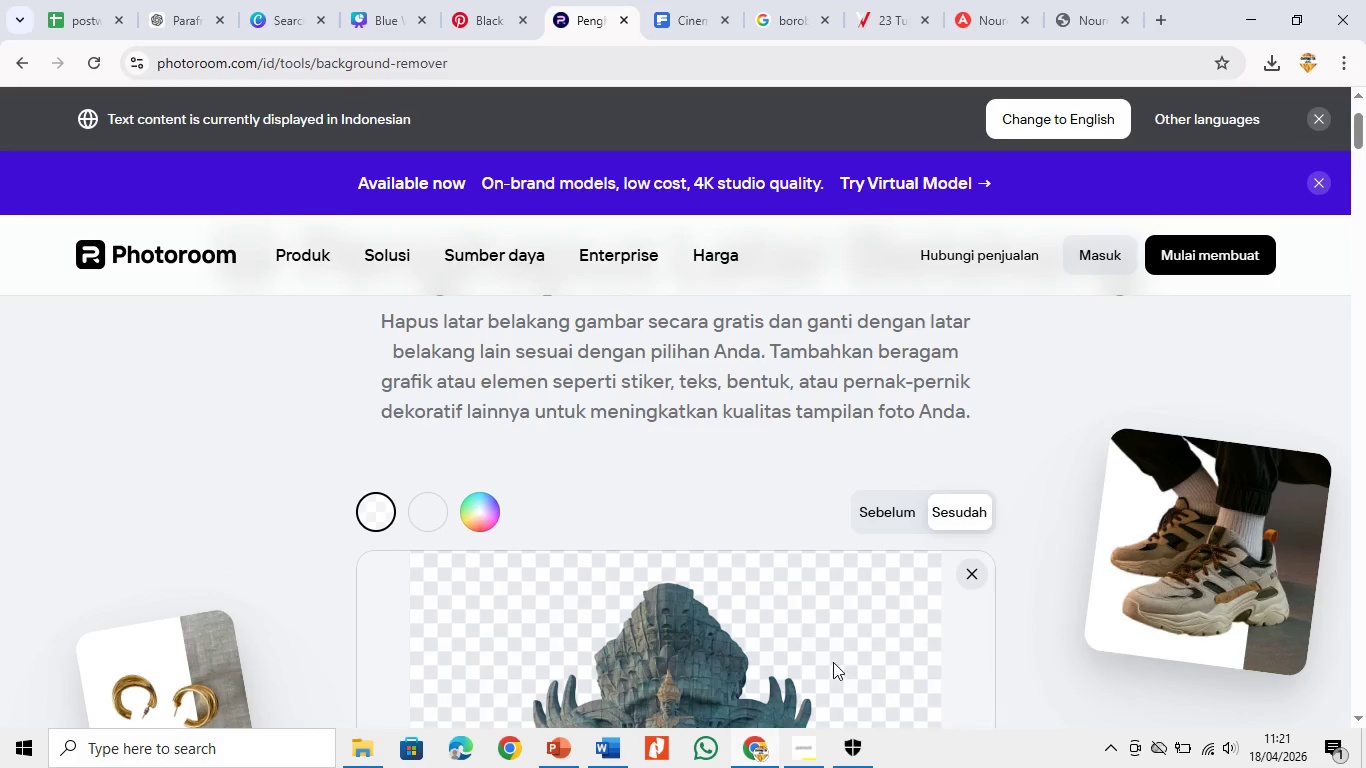 
scroll: coordinate [833, 662], scroll_direction: down, amount: 1.0
 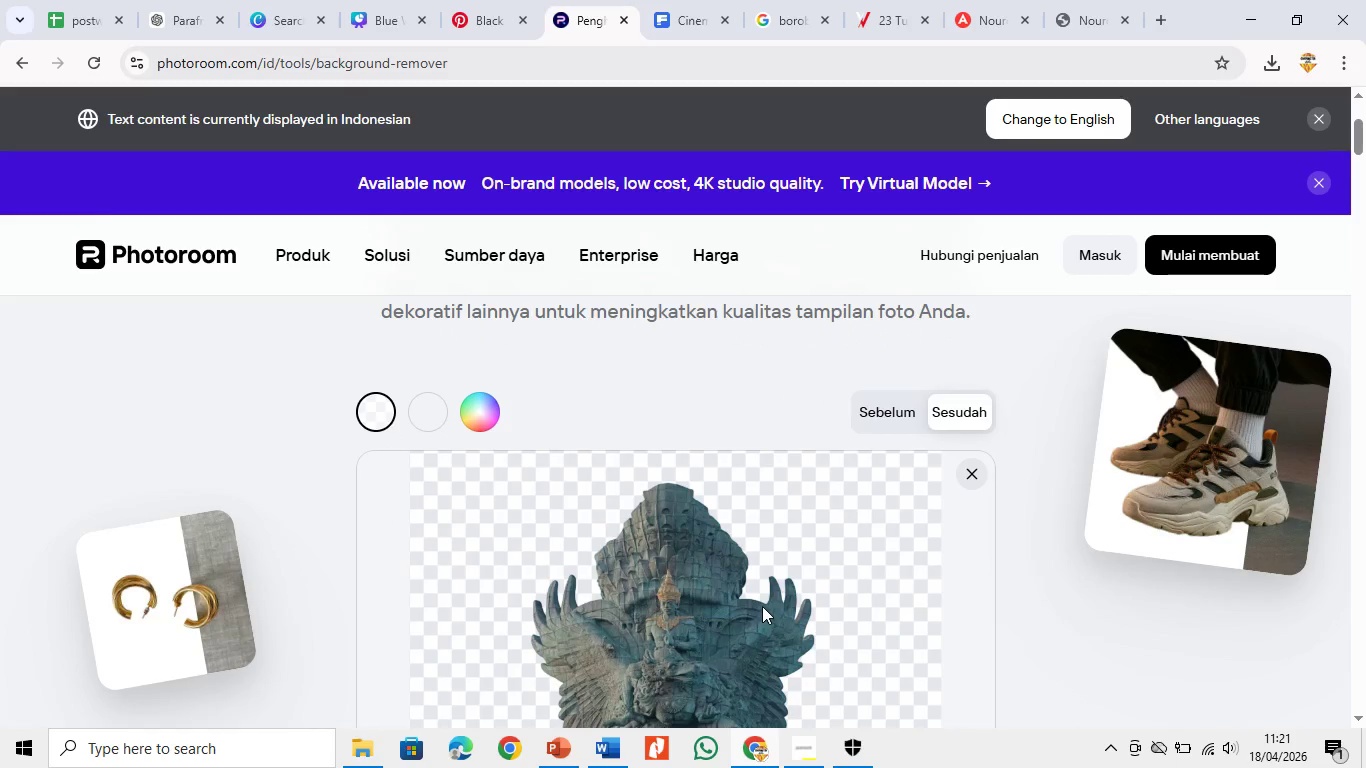 
scroll: coordinate [762, 606], scroll_direction: none, amount: 0.0
 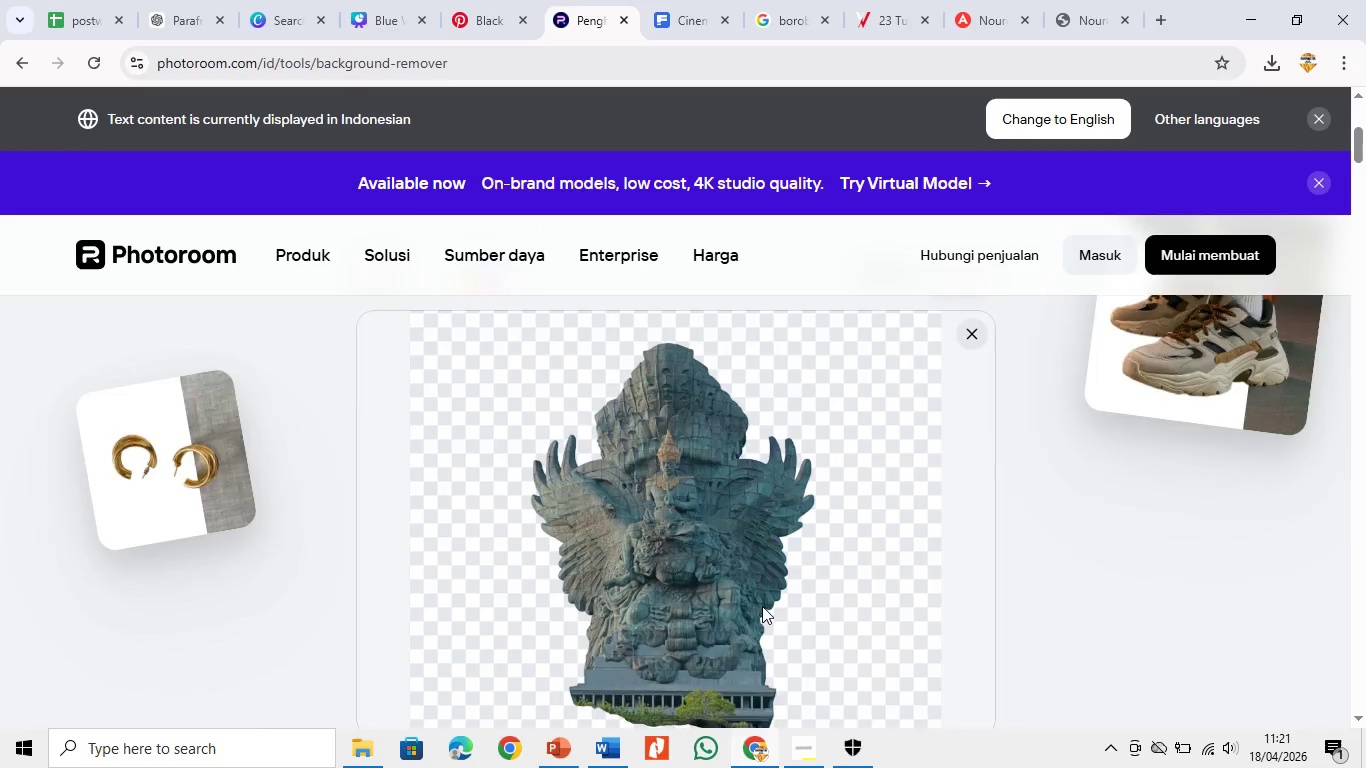 
scroll: coordinate [762, 606], scroll_direction: down, amount: 4.0
 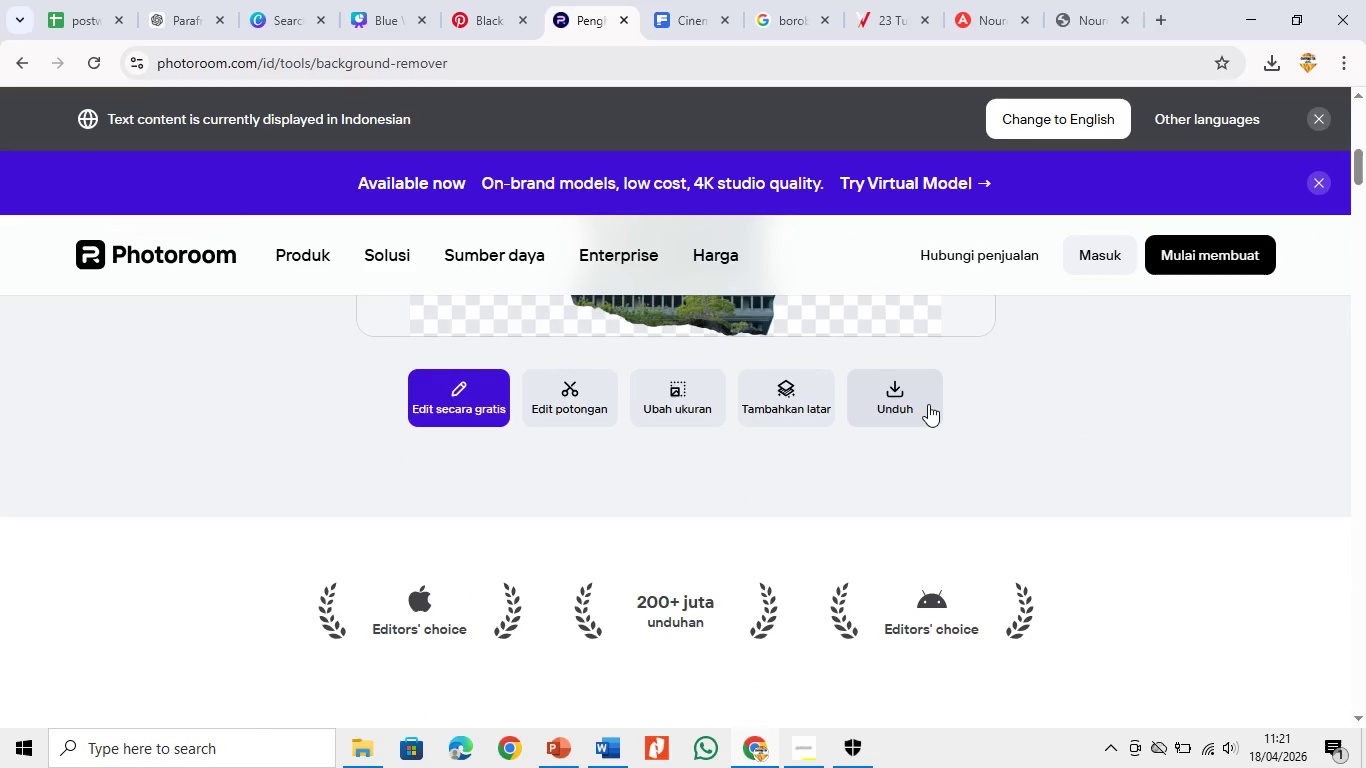 
left_click([926, 403])
 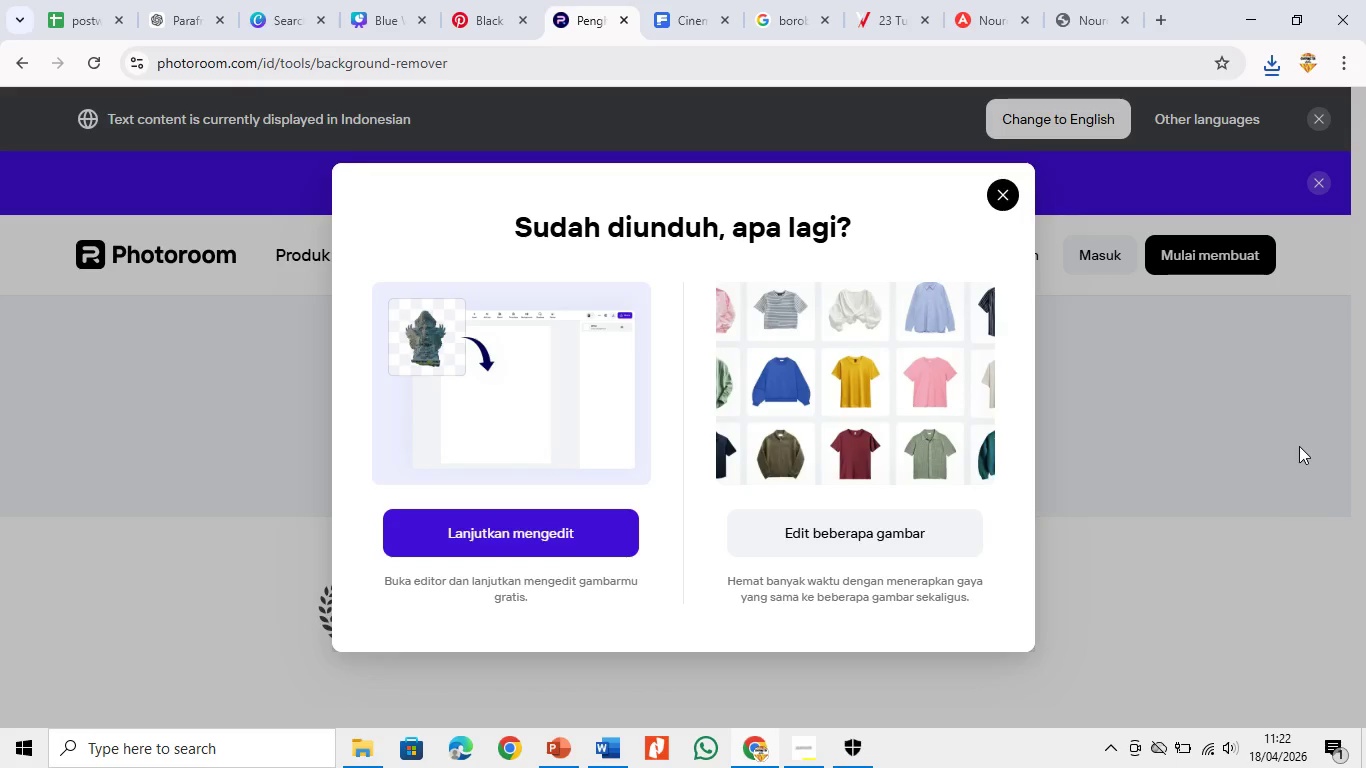 
wait(32.03)
 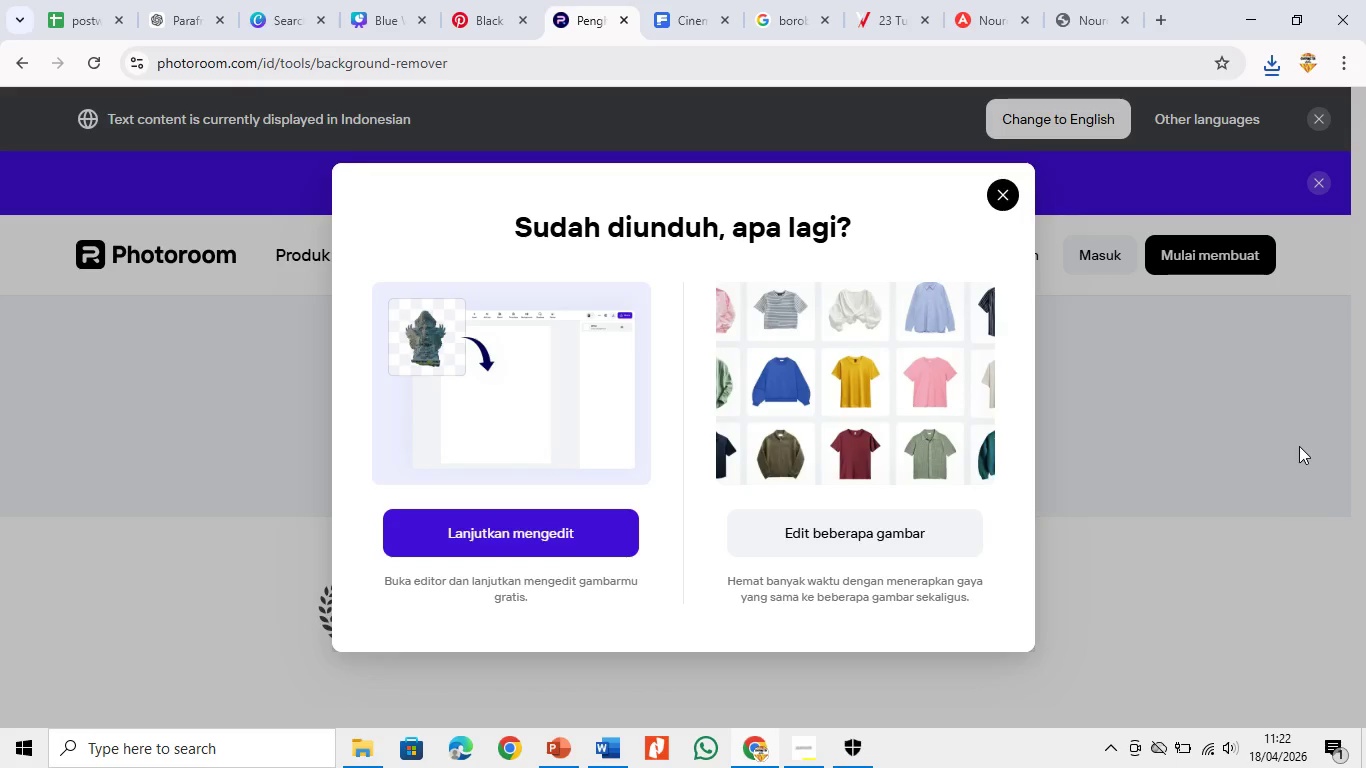 
left_click([1000, 209])
 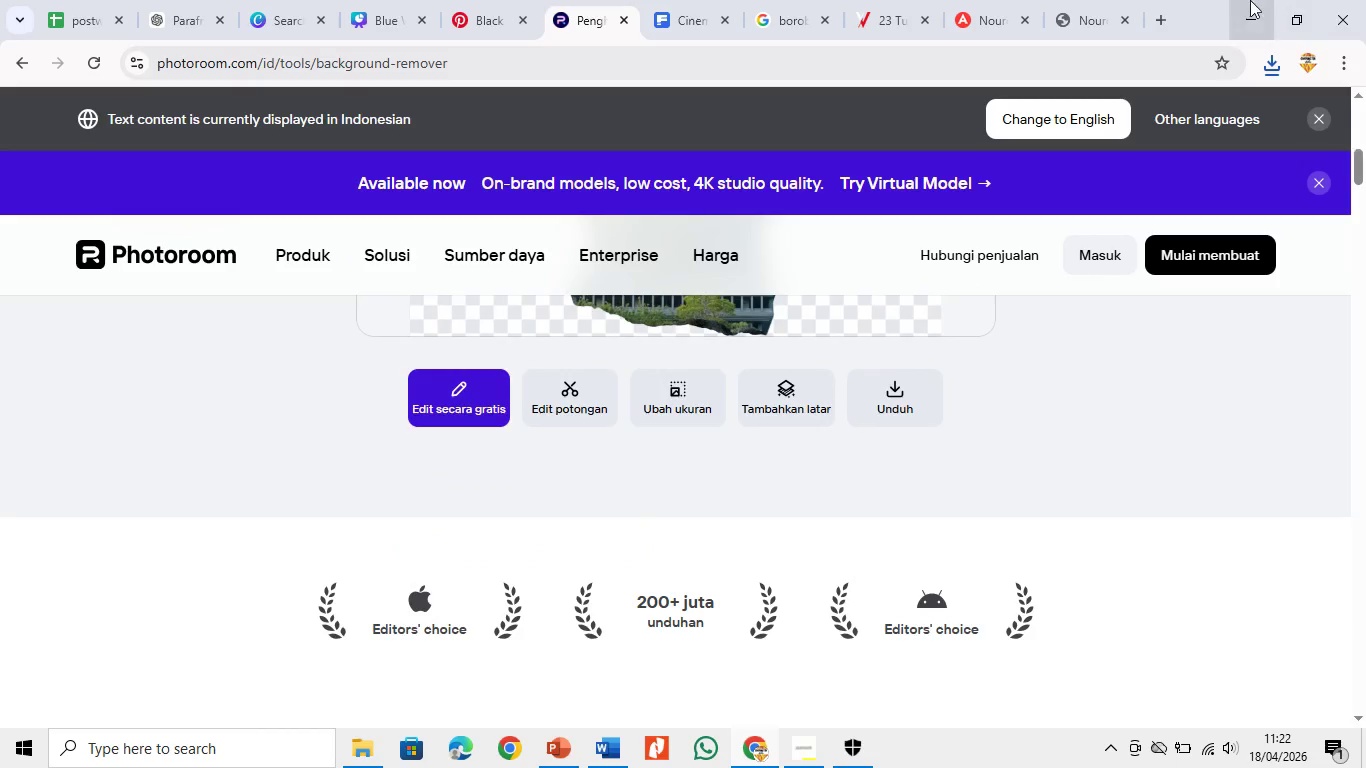 
left_click([1250, 0])
 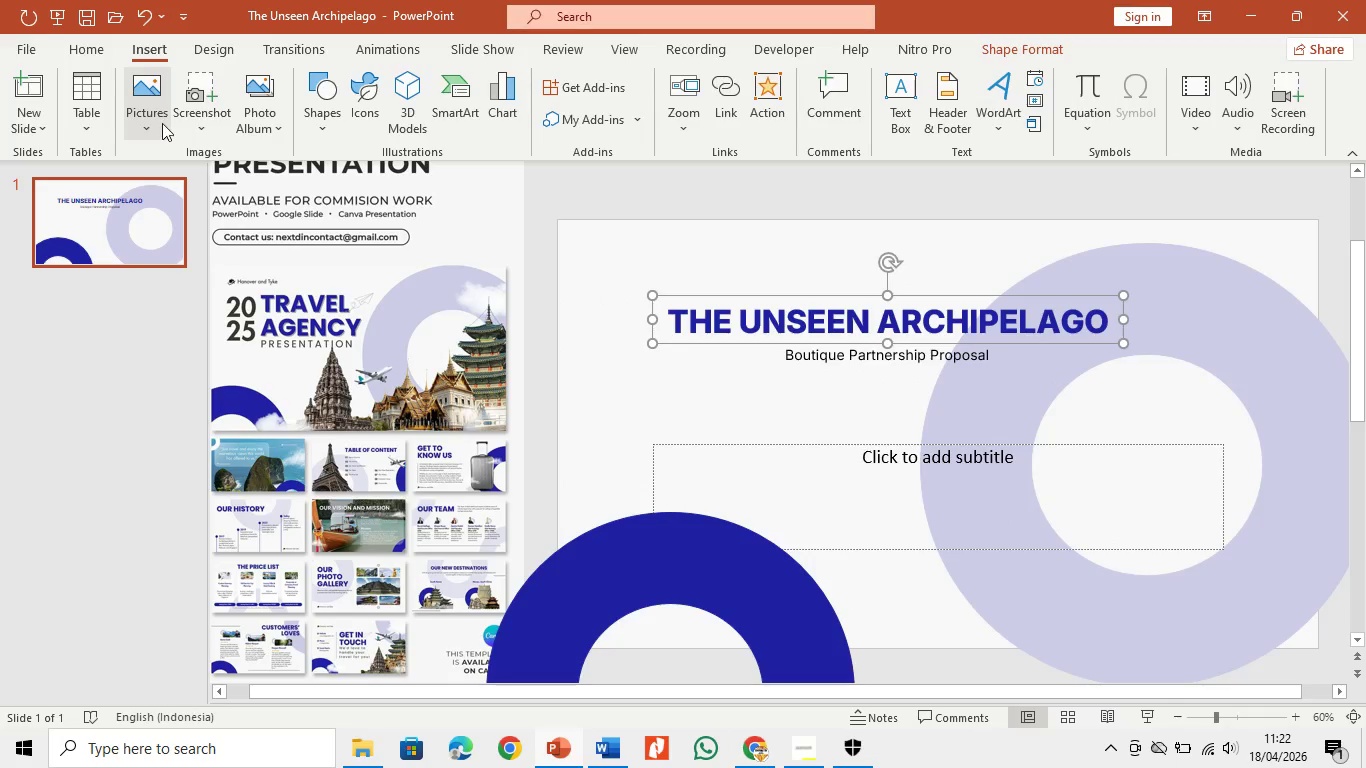 
left_click([177, 188])
 